 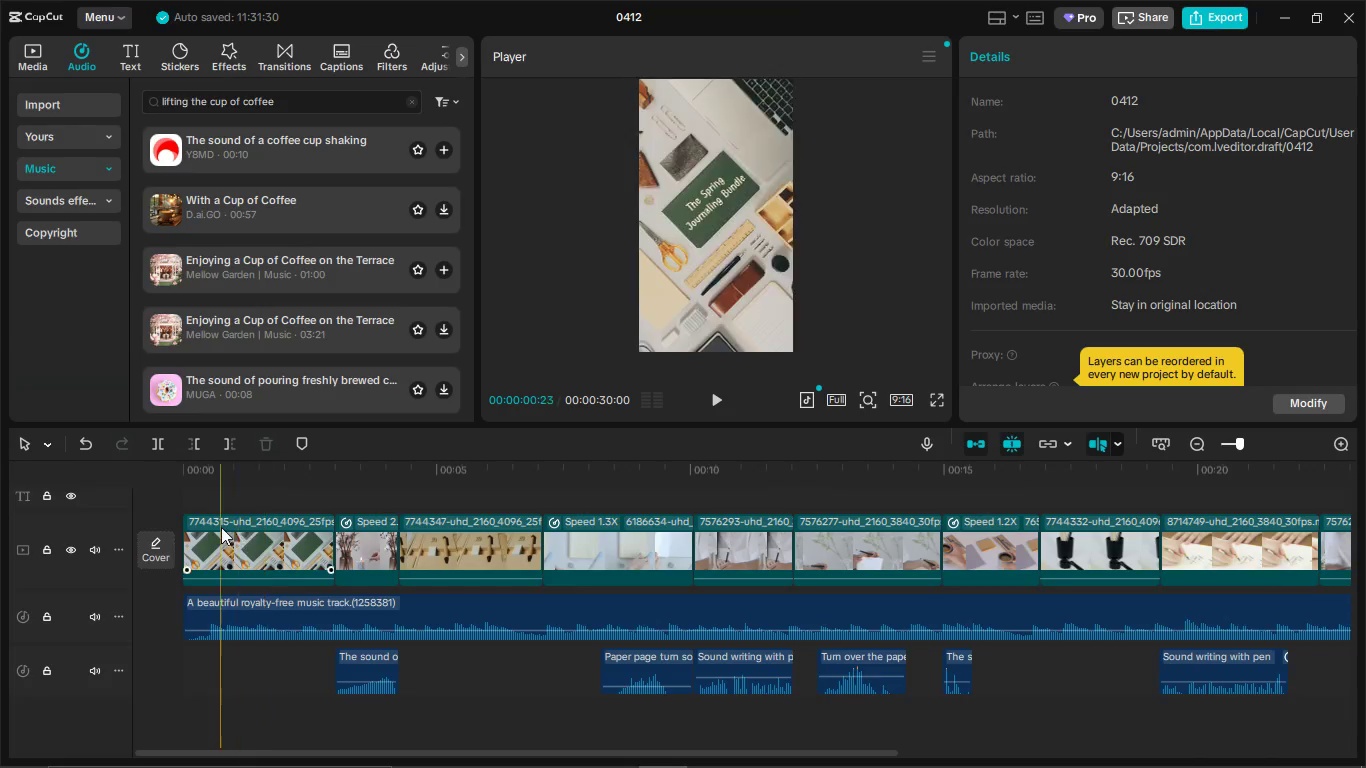 
left_click([335, 474])
 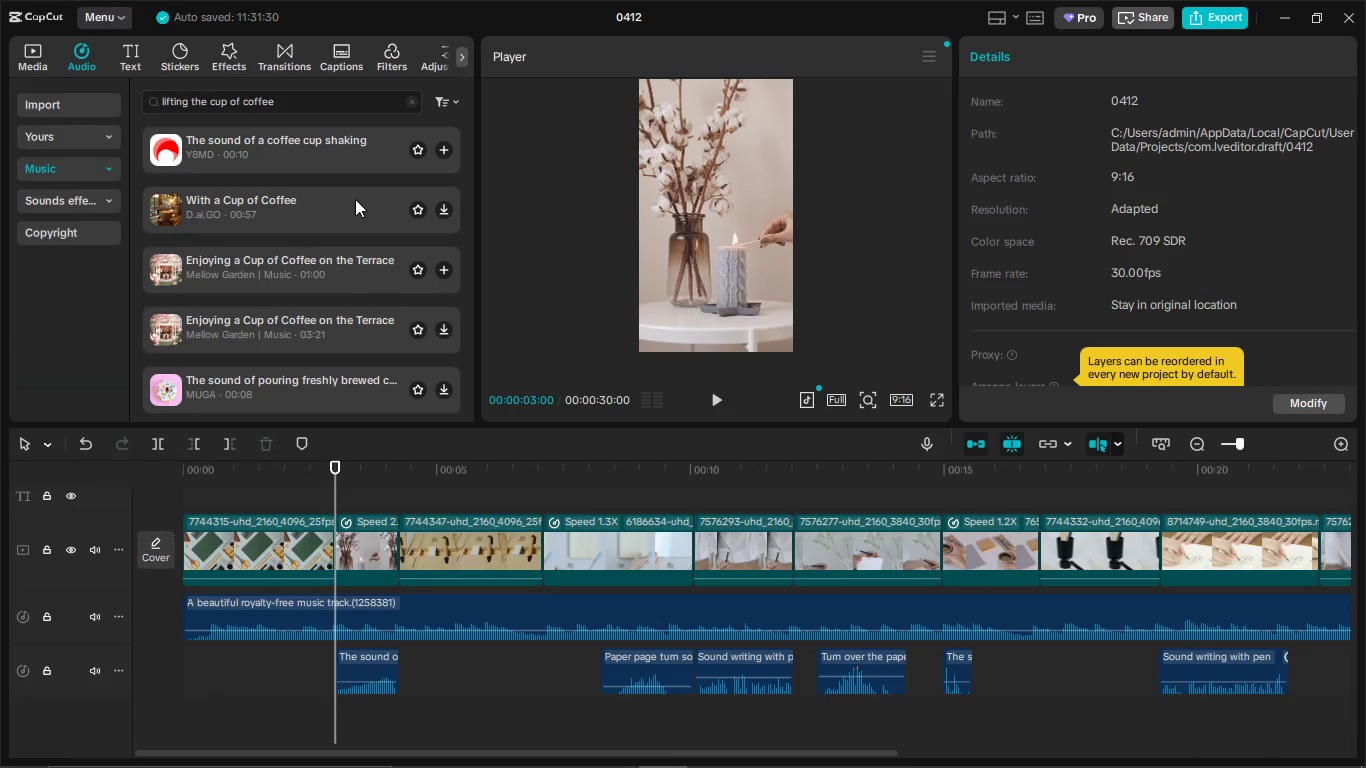 
mouse_move([311, 69])
 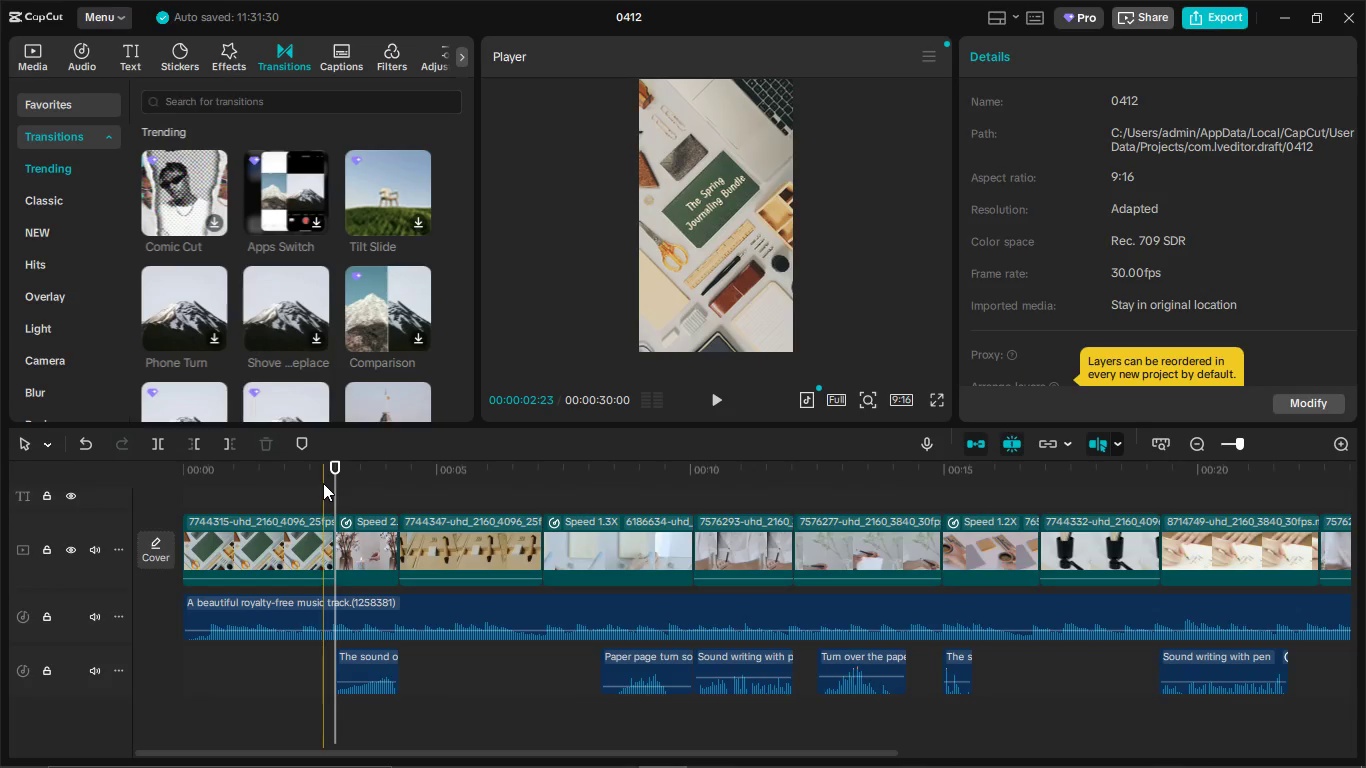 
left_click_drag(start_coordinate=[336, 491], to_coordinate=[398, 503])
 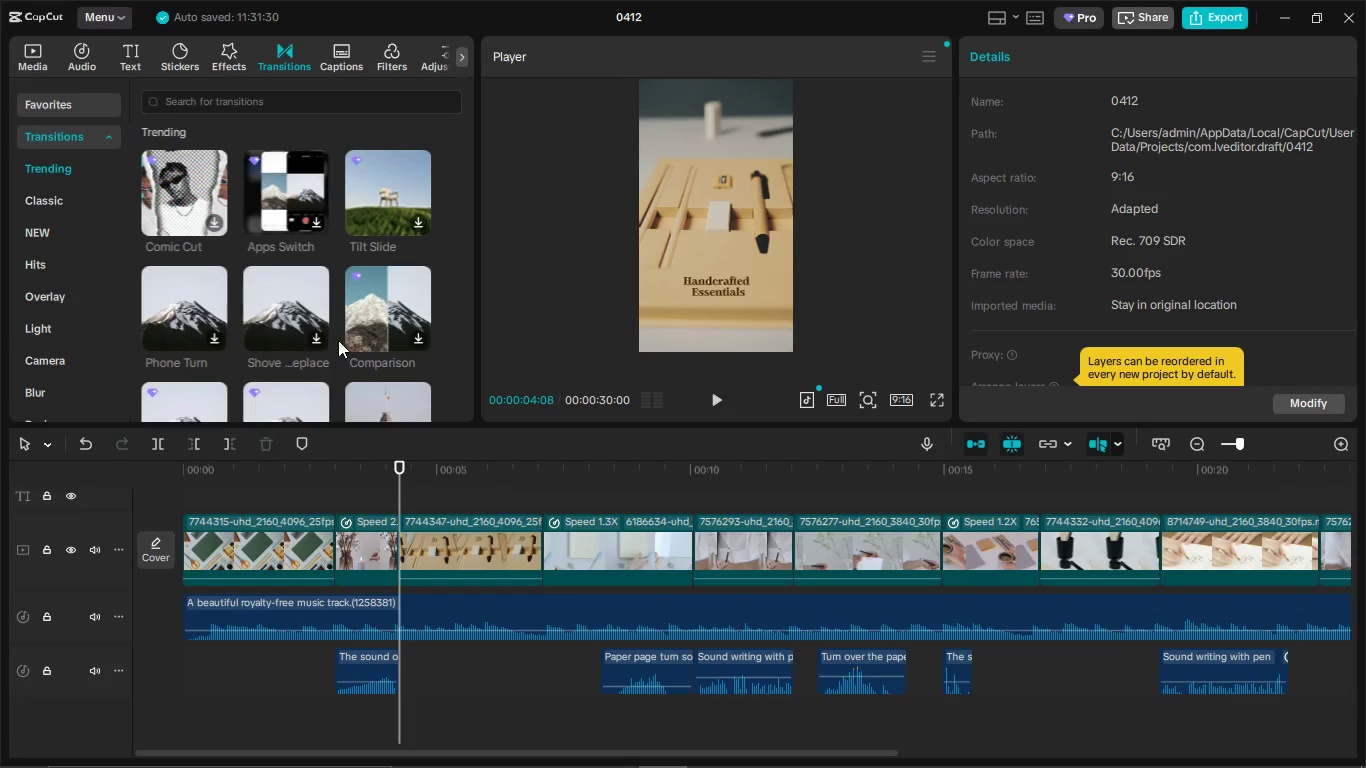 
scroll: coordinate [338, 339], scroll_direction: none, amount: 0.0
 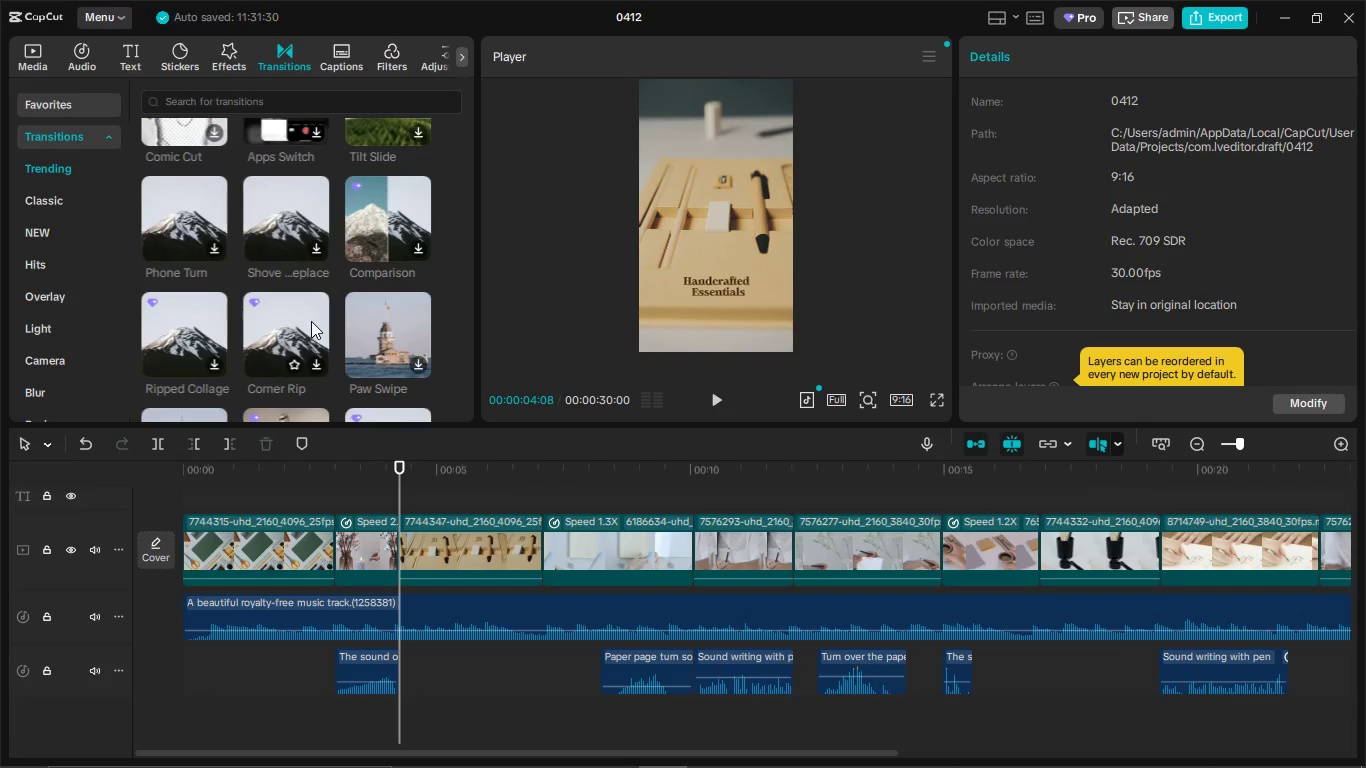 
scroll: coordinate [386, 317], scroll_direction: down, amount: 1.0
 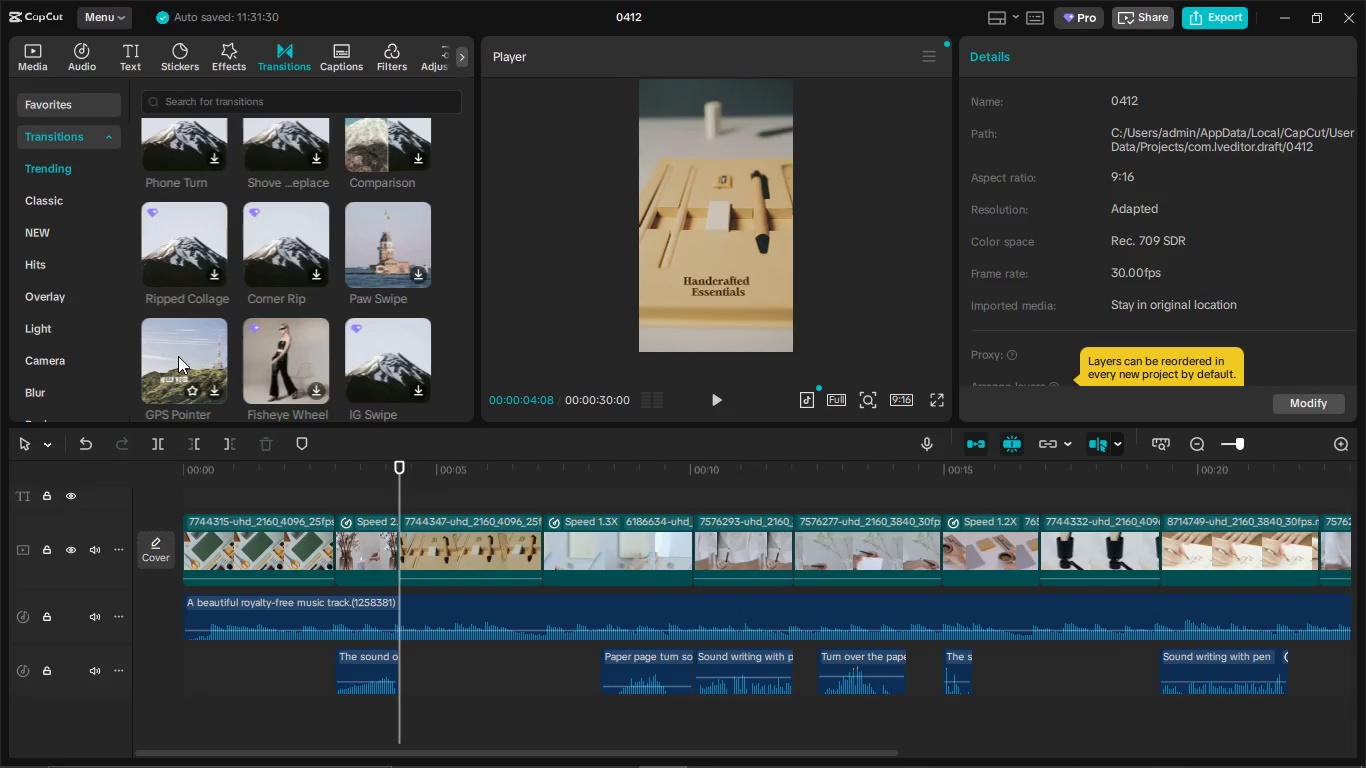 
wait(5.1)
 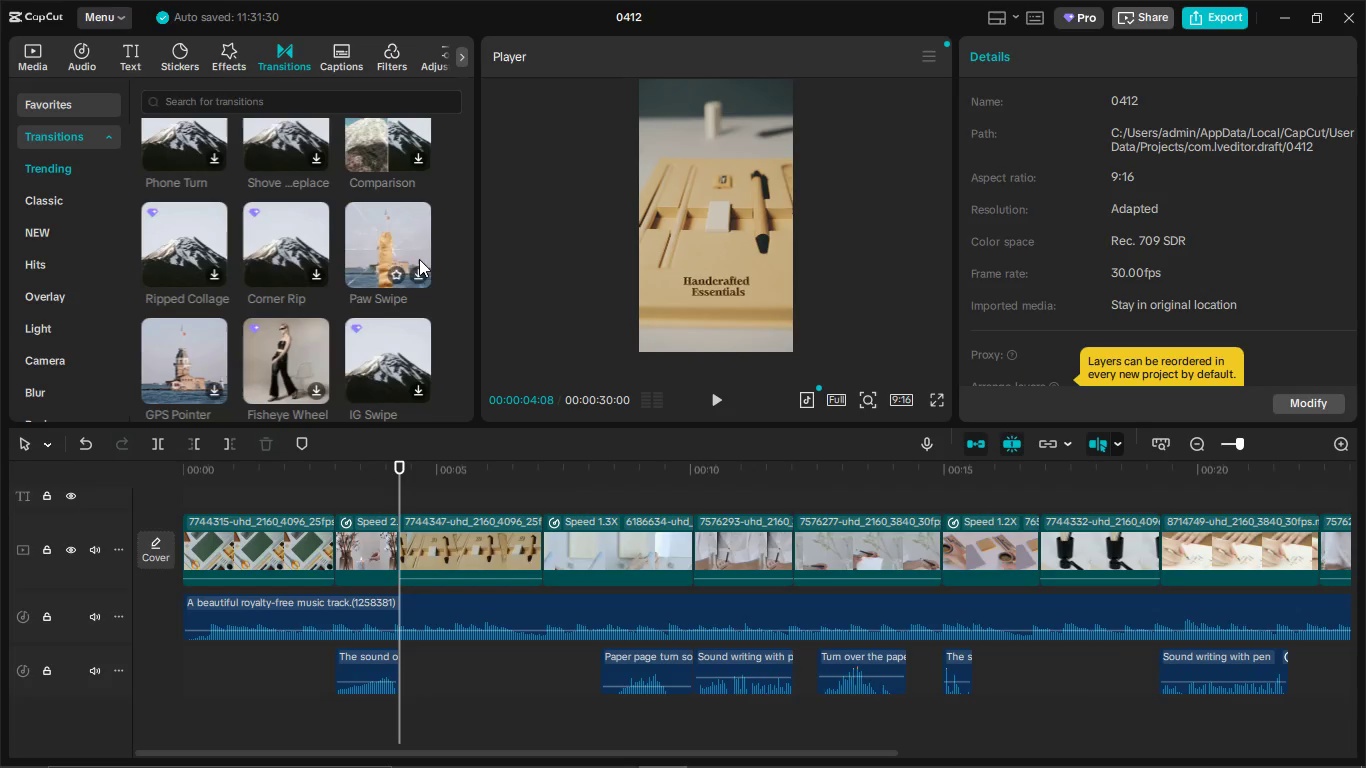 
scroll: coordinate [178, 356], scroll_direction: down, amount: 1.0
 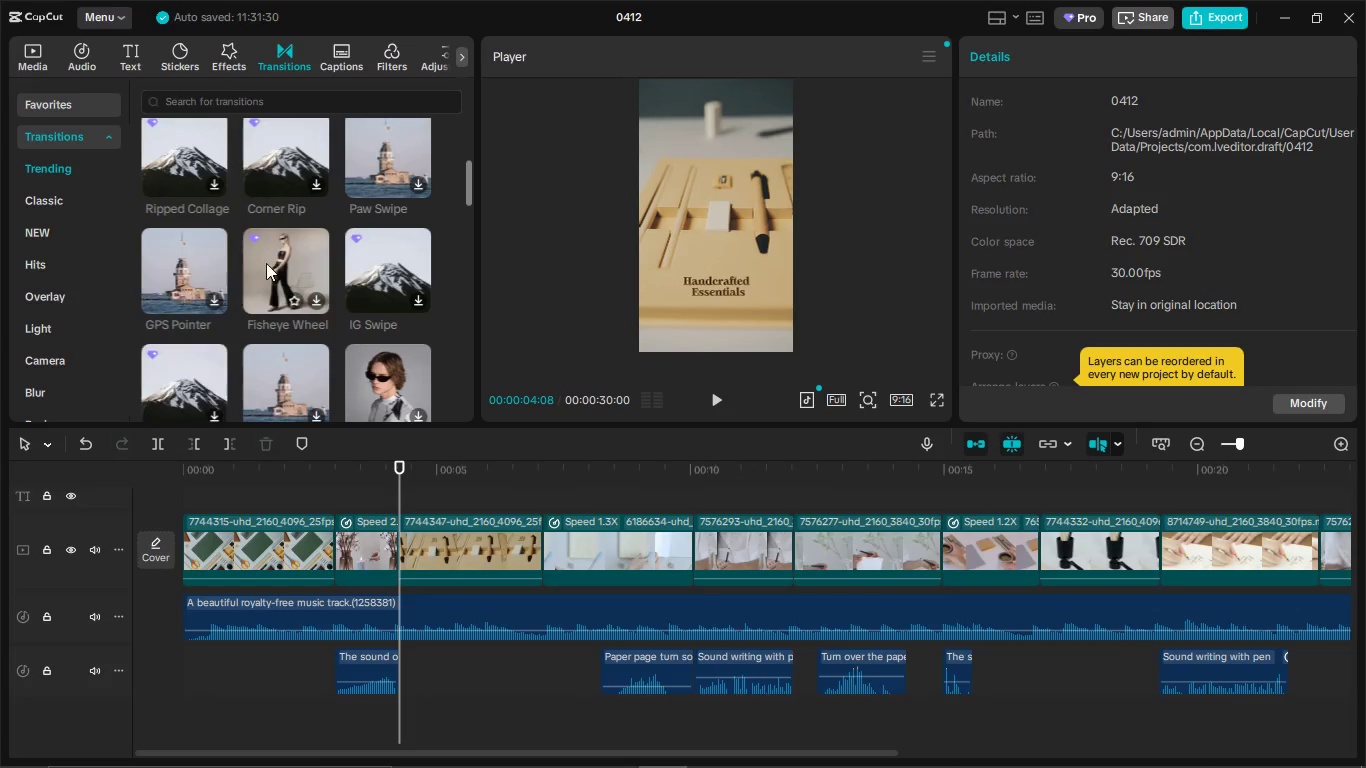 
mouse_move([294, 259])
 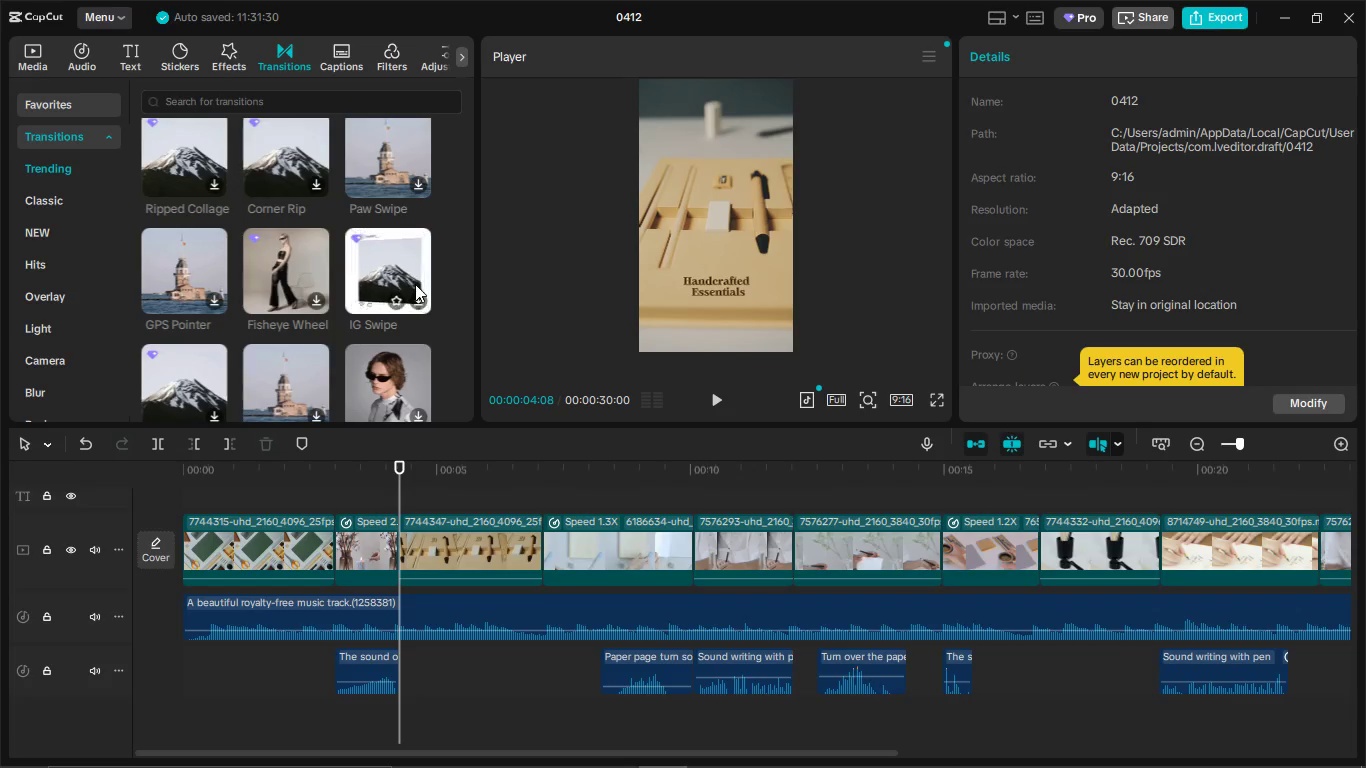 
scroll: coordinate [402, 318], scroll_direction: down, amount: 3.0
 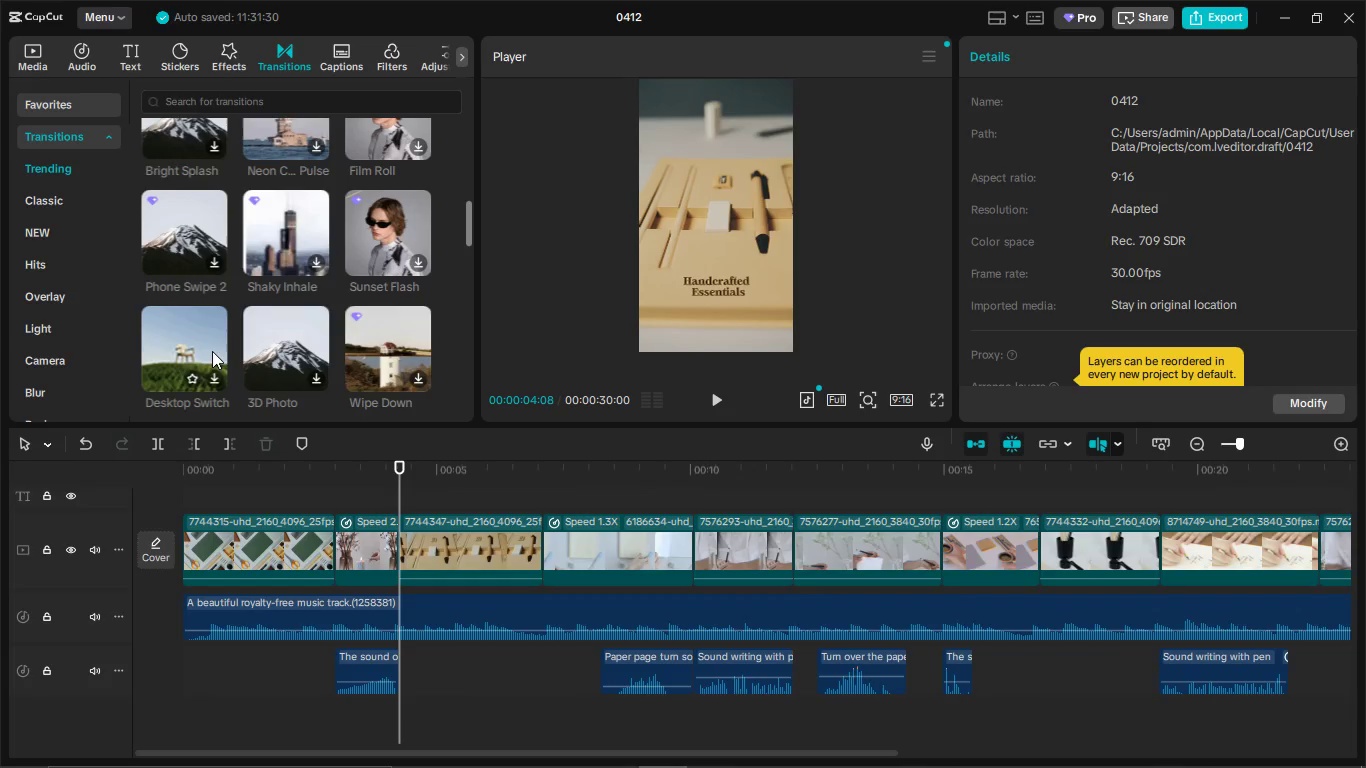 
mouse_move([212, 340])
 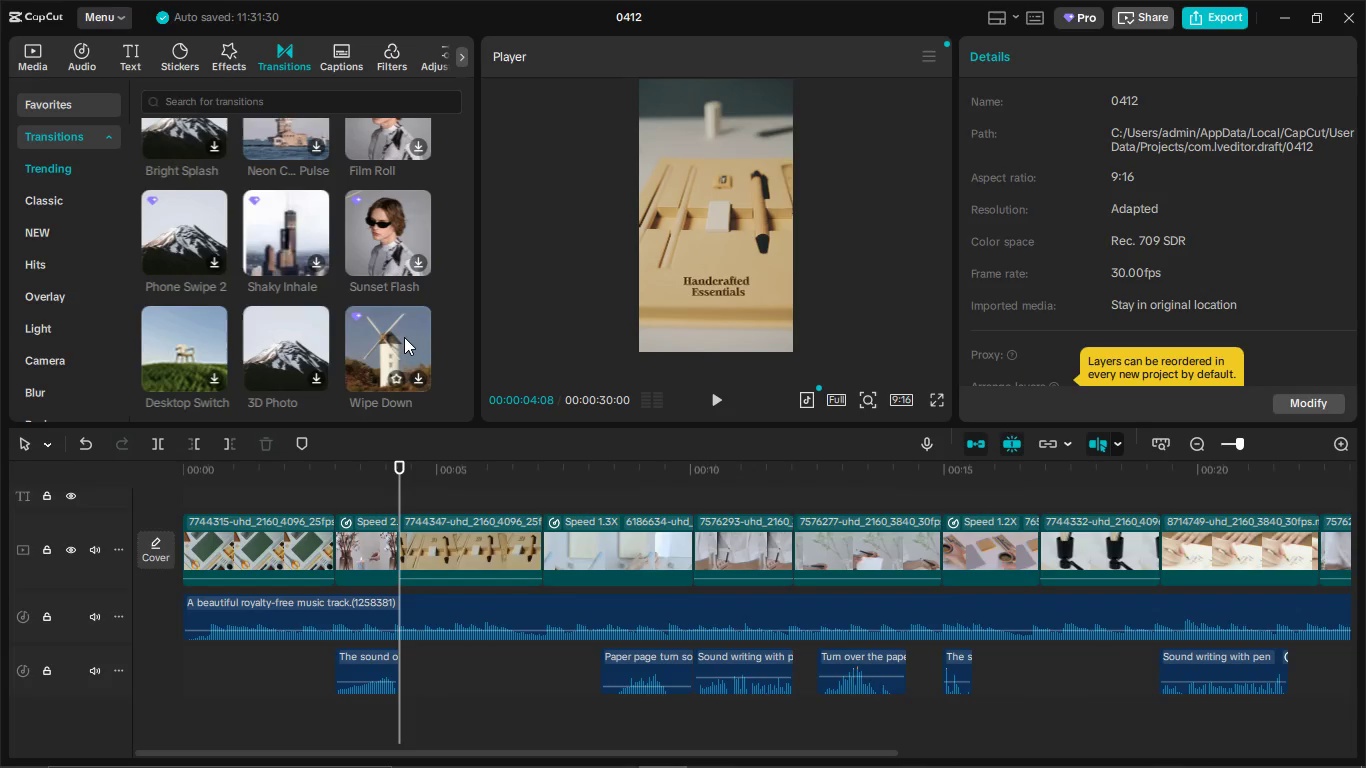 
scroll: coordinate [314, 337], scroll_direction: down, amount: 5.0
 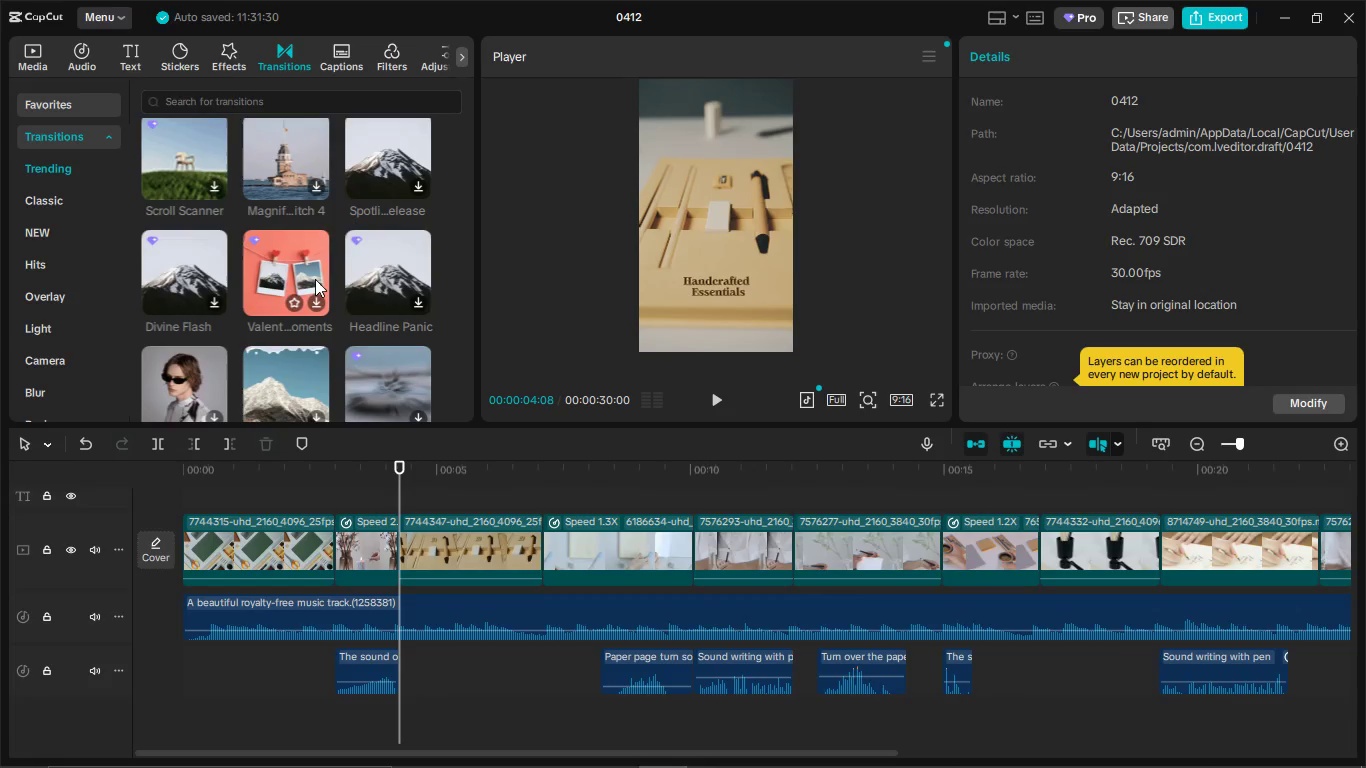 
scroll: coordinate [392, 246], scroll_direction: down, amount: 4.0
 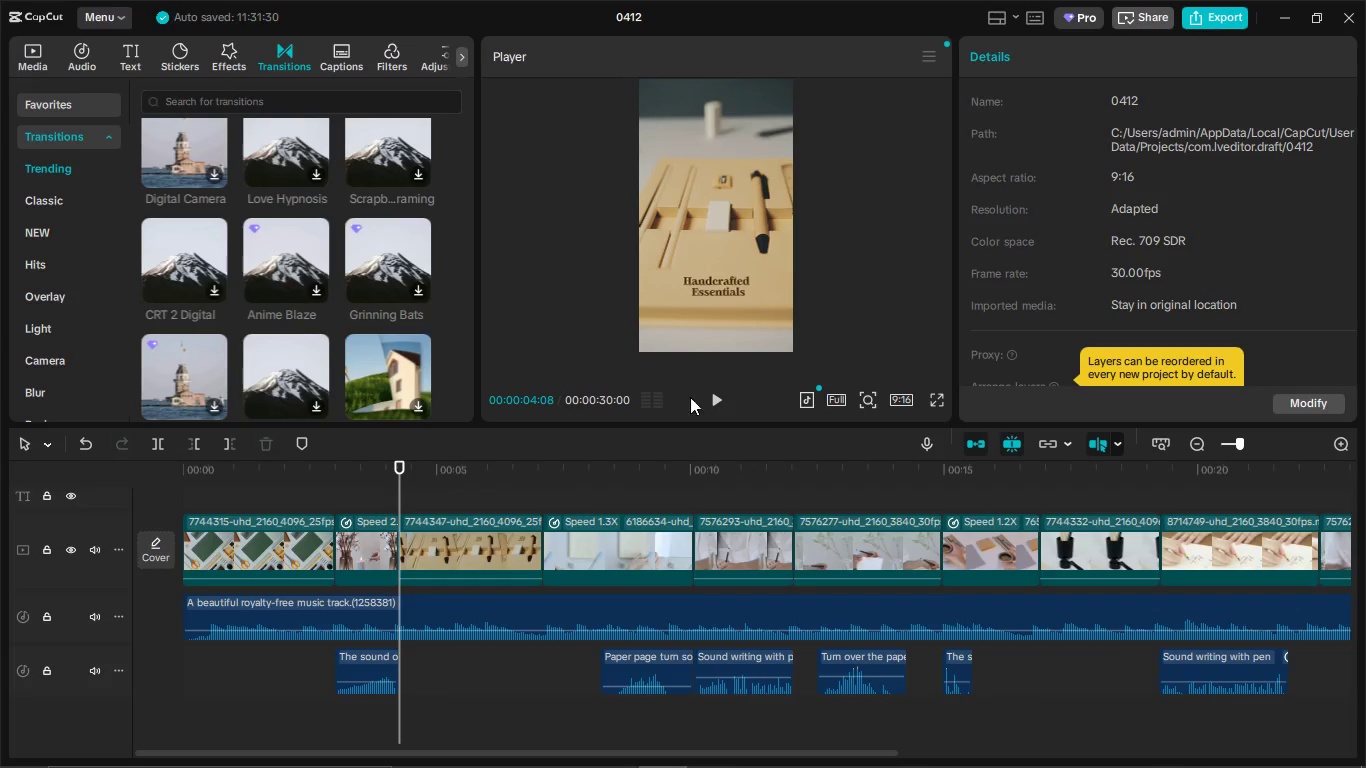 
left_click([706, 399])
 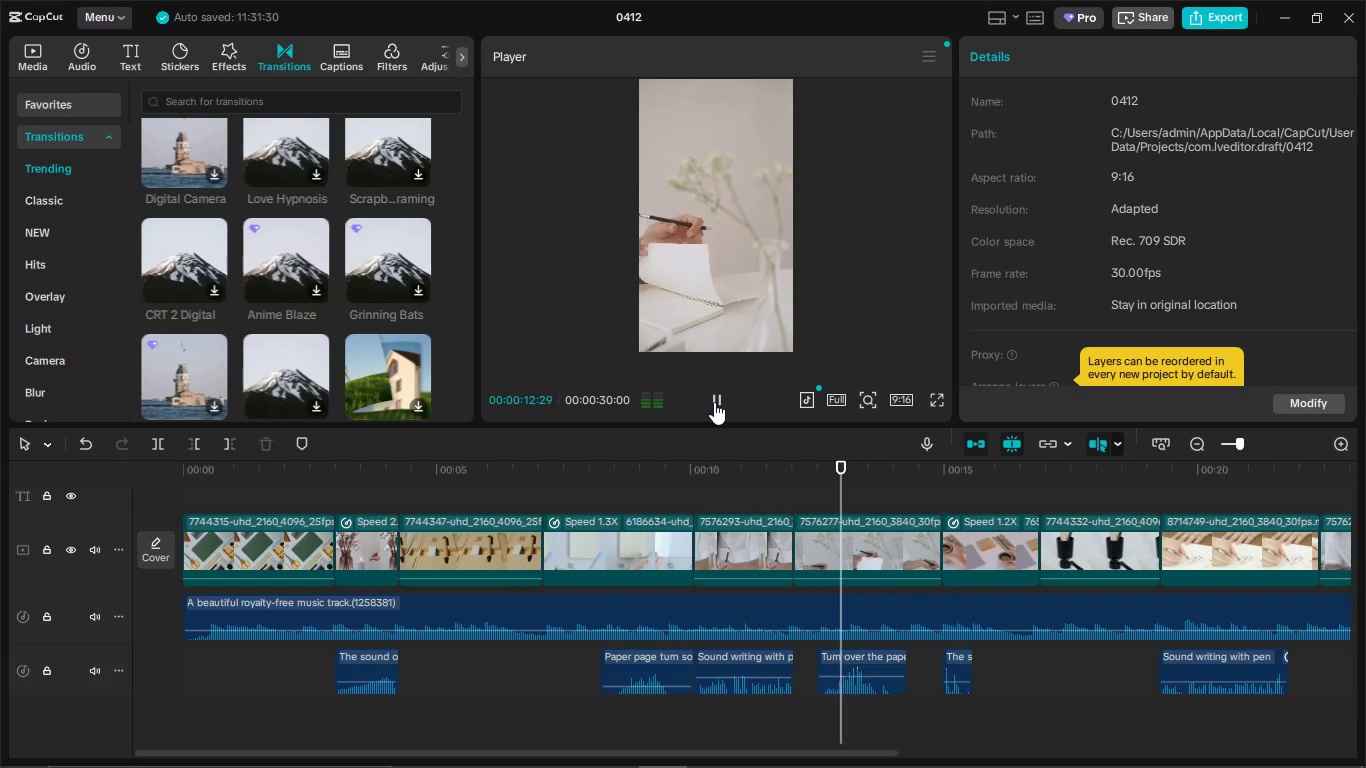 
wait(14.03)
 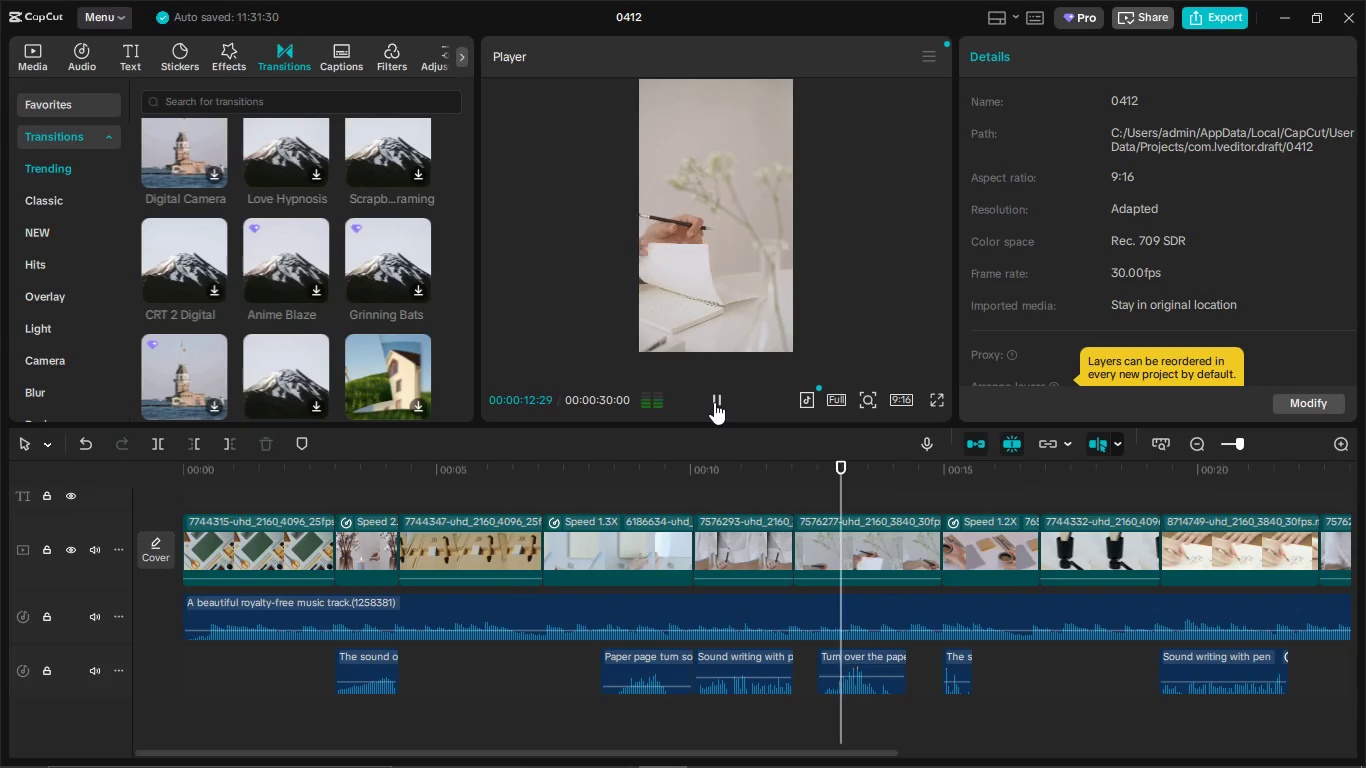 
left_click_drag(start_coordinate=[763, 751], to_coordinate=[1092, 711])
 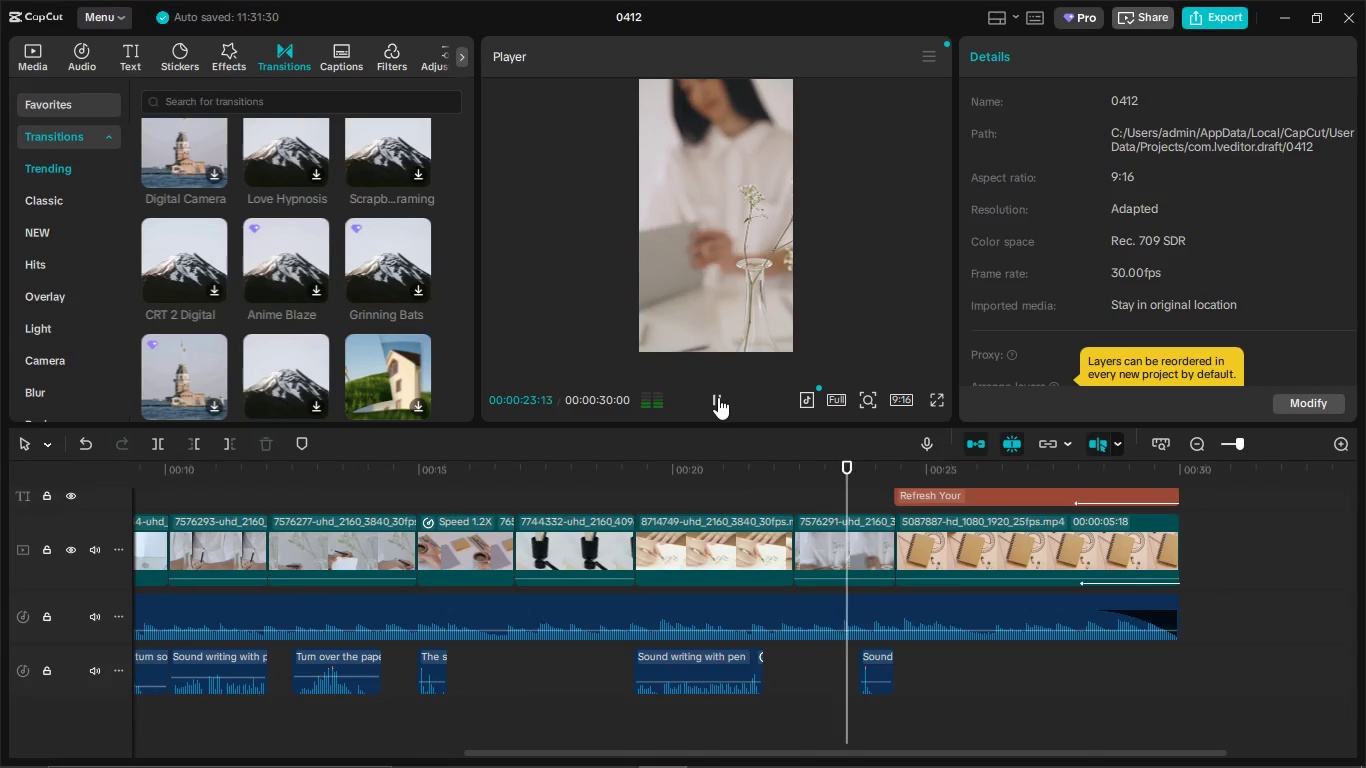 
wait(8.58)
 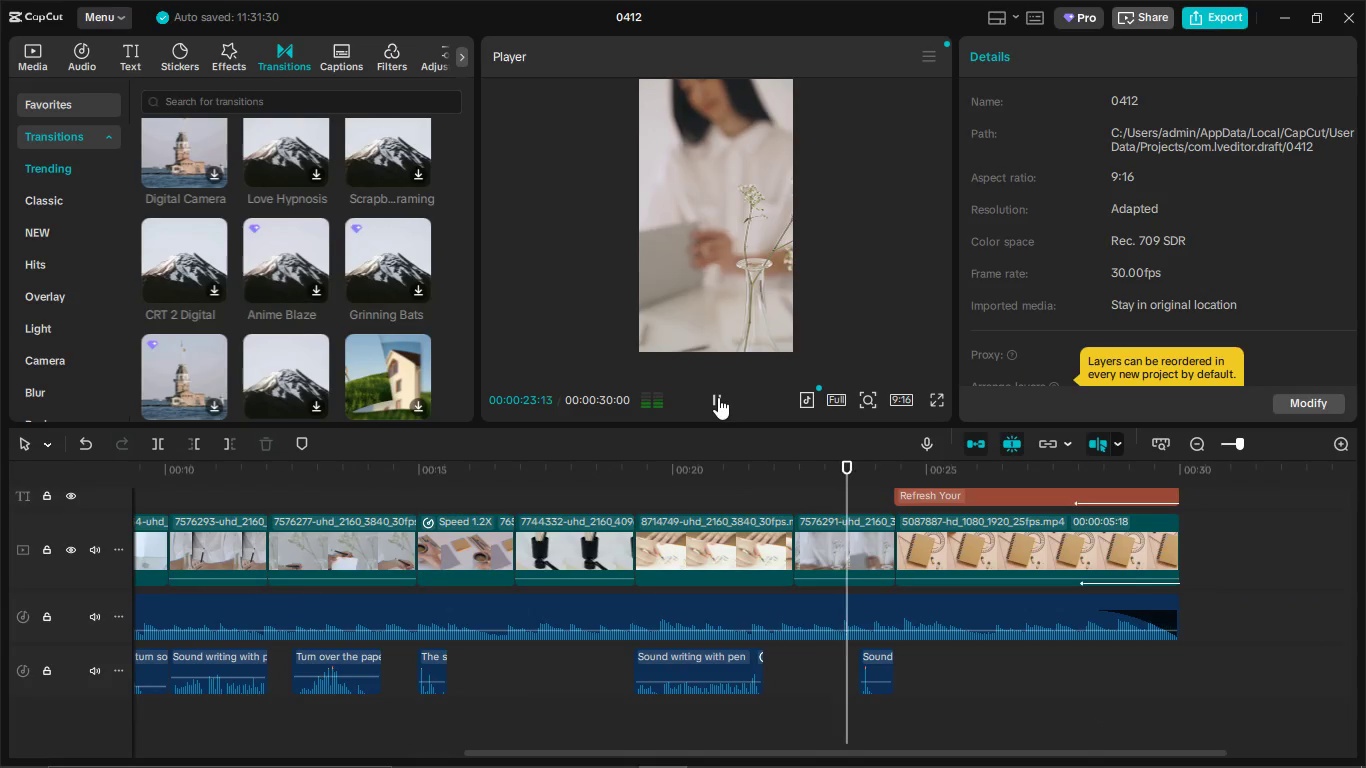 
left_click([717, 395])
 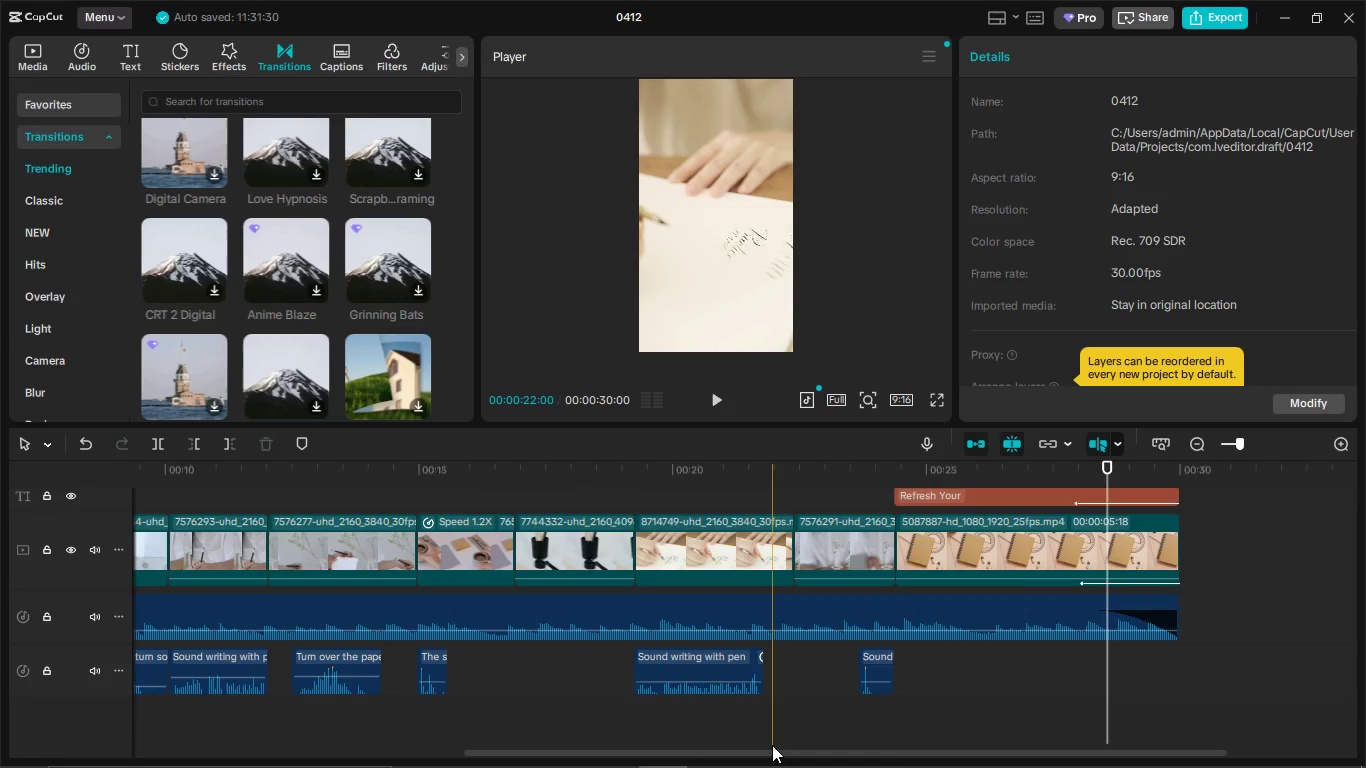 
left_click_drag(start_coordinate=[768, 751], to_coordinate=[492, 740])
 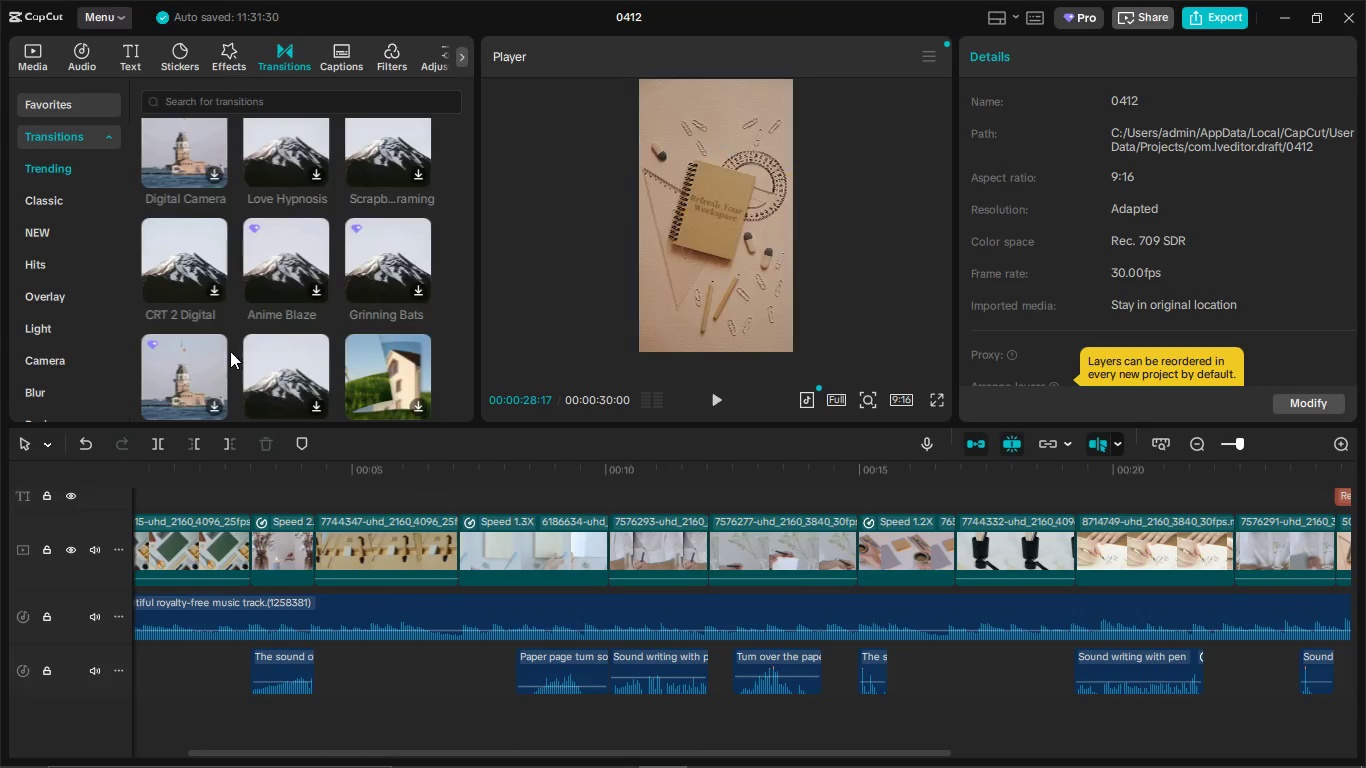 
scroll: coordinate [207, 348], scroll_direction: down, amount: 4.0
 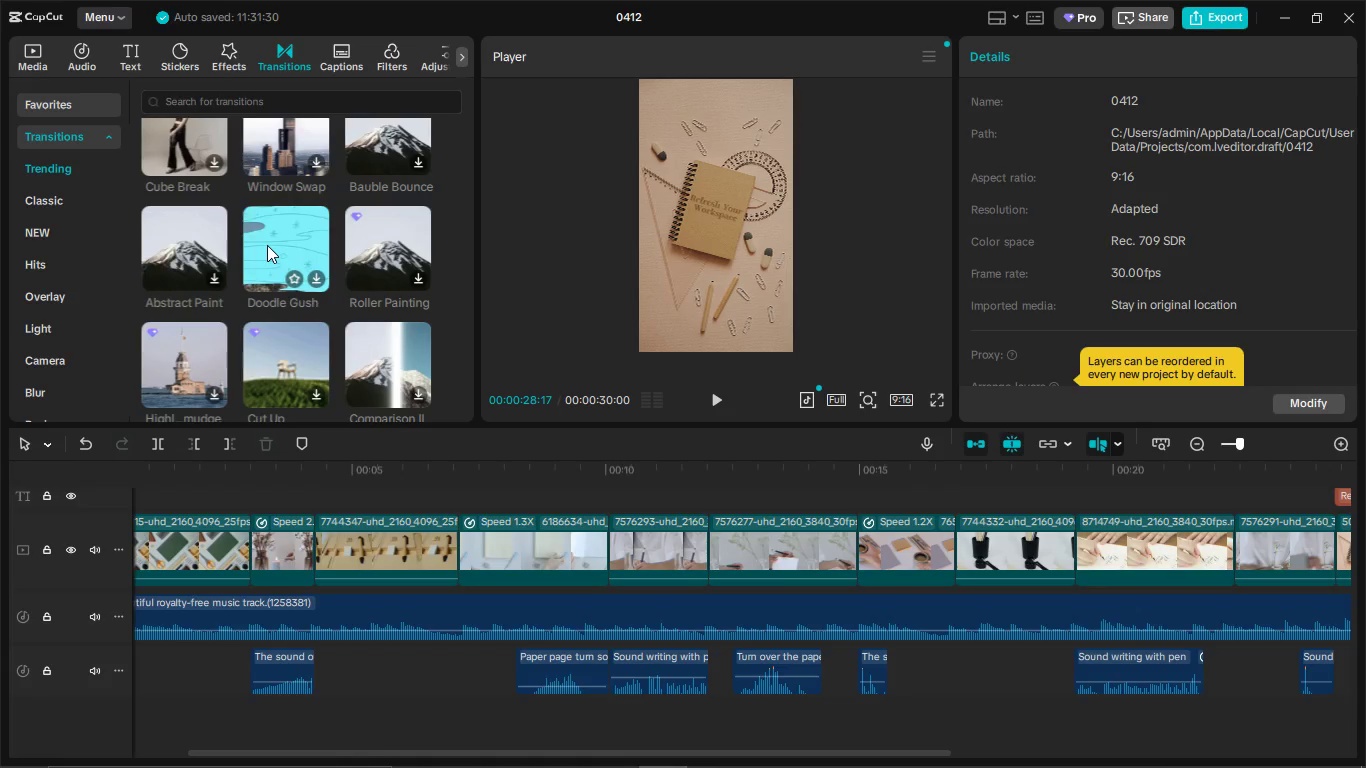 
mouse_move([410, 268])
 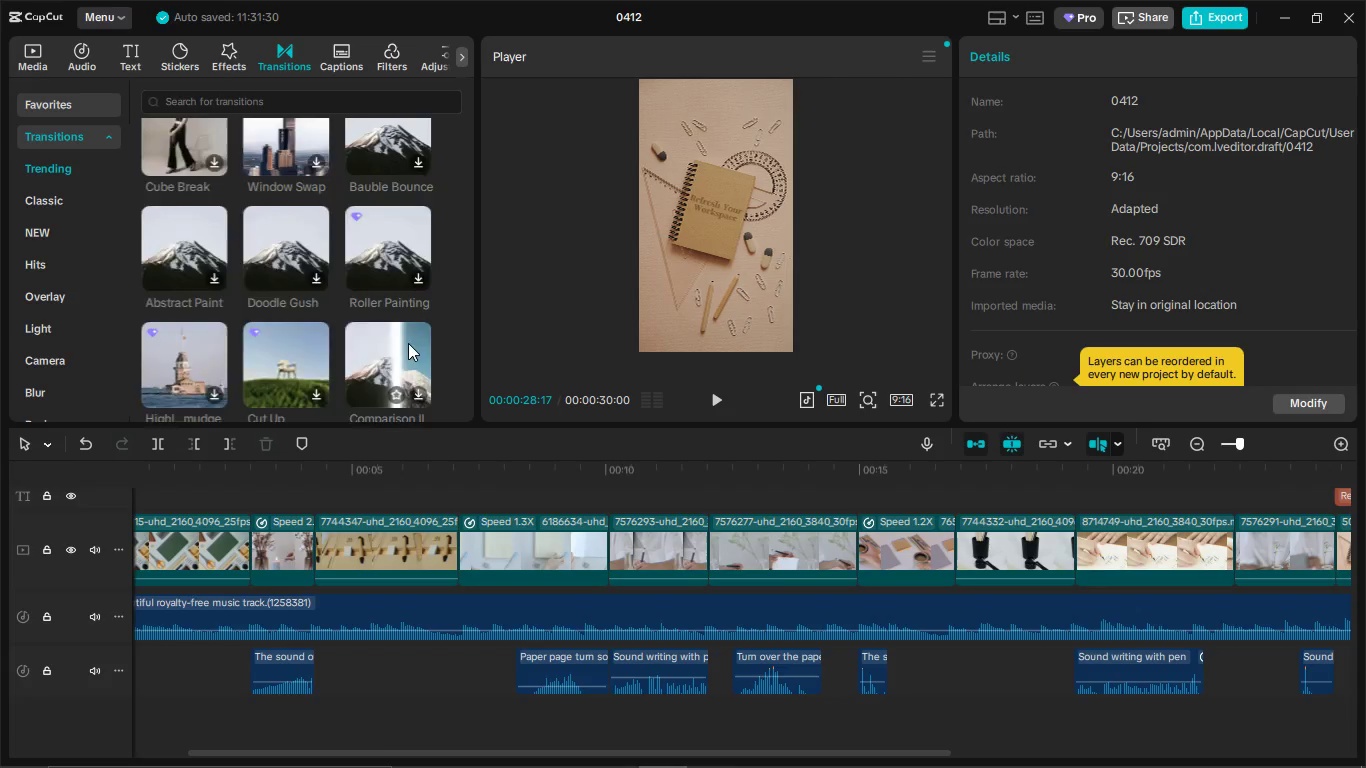 
scroll: coordinate [413, 291], scroll_direction: down, amount: 3.0
 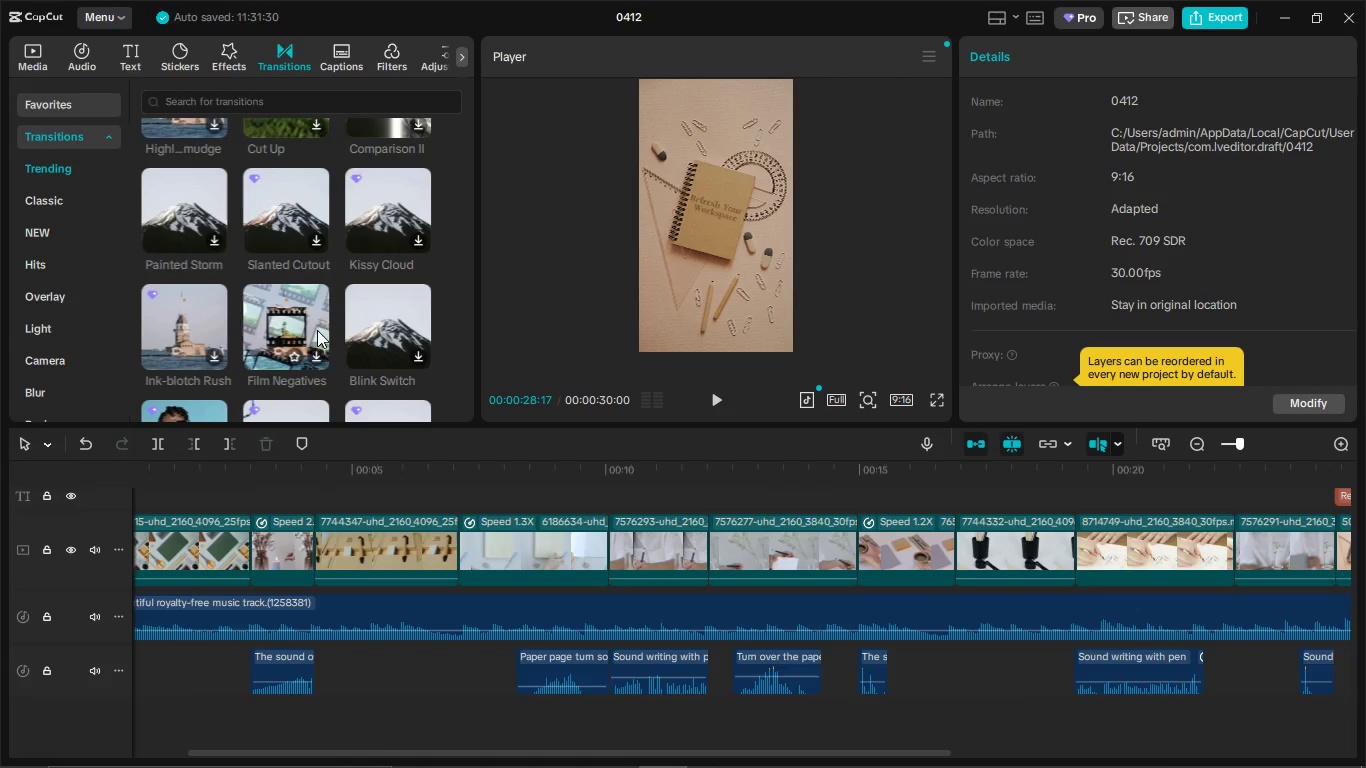 
mouse_move([209, 322])
 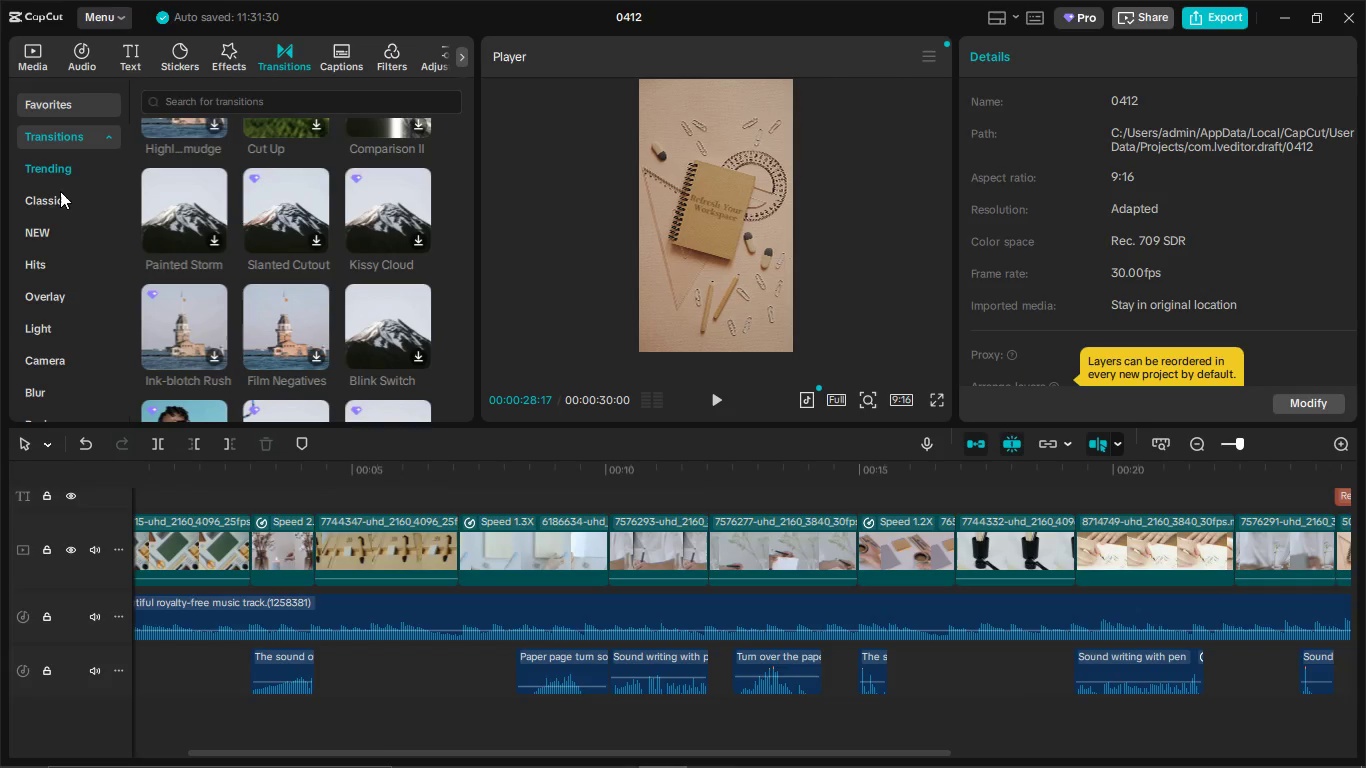 
scroll: coordinate [285, 296], scroll_direction: down, amount: 5.0
 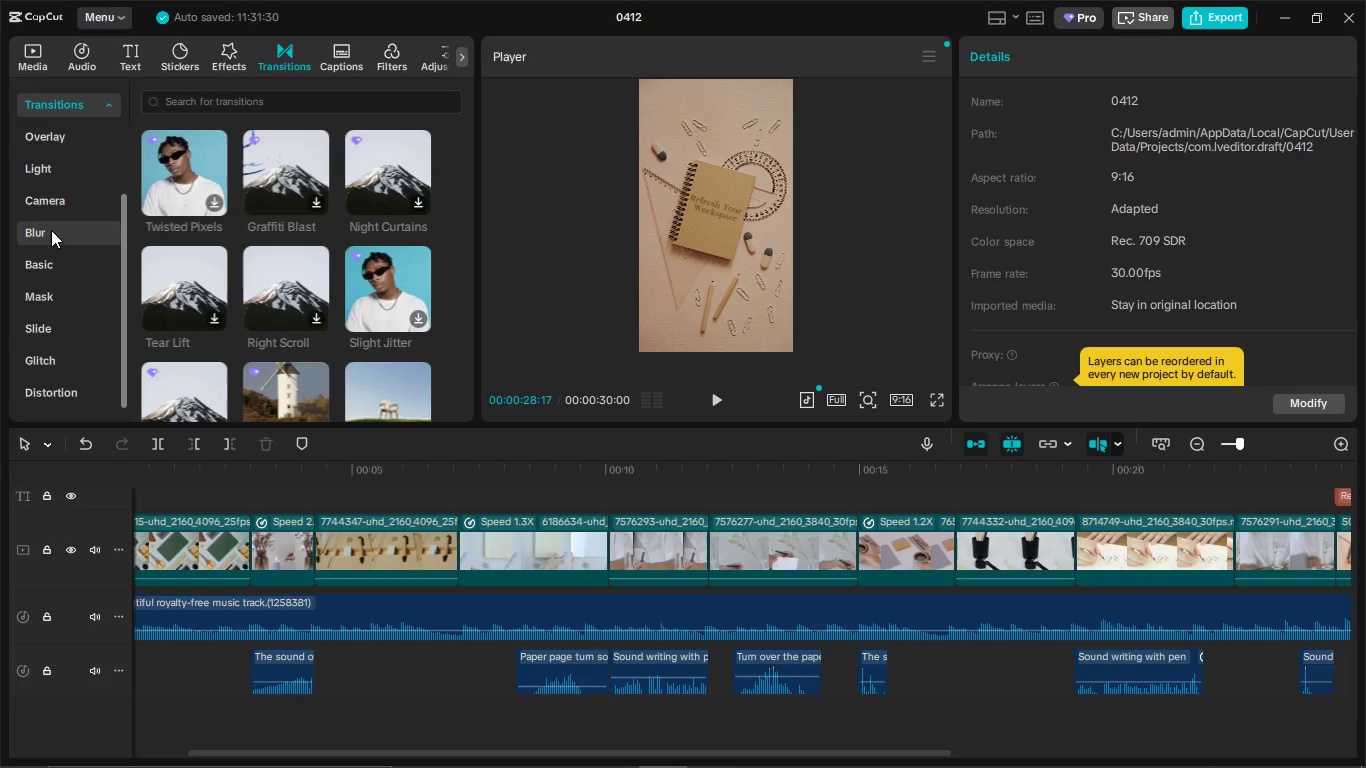 
left_click([41, 264])
 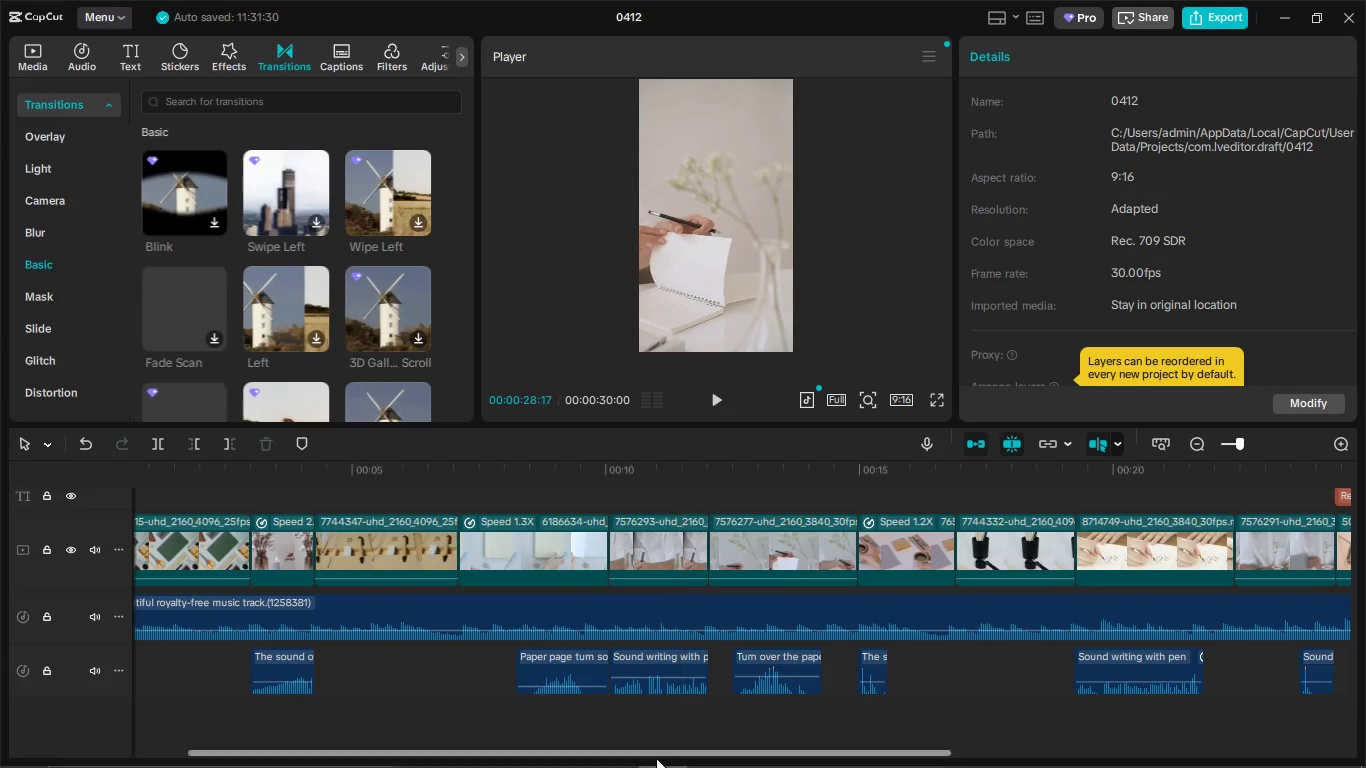 
left_click_drag(start_coordinate=[652, 751], to_coordinate=[442, 765])
 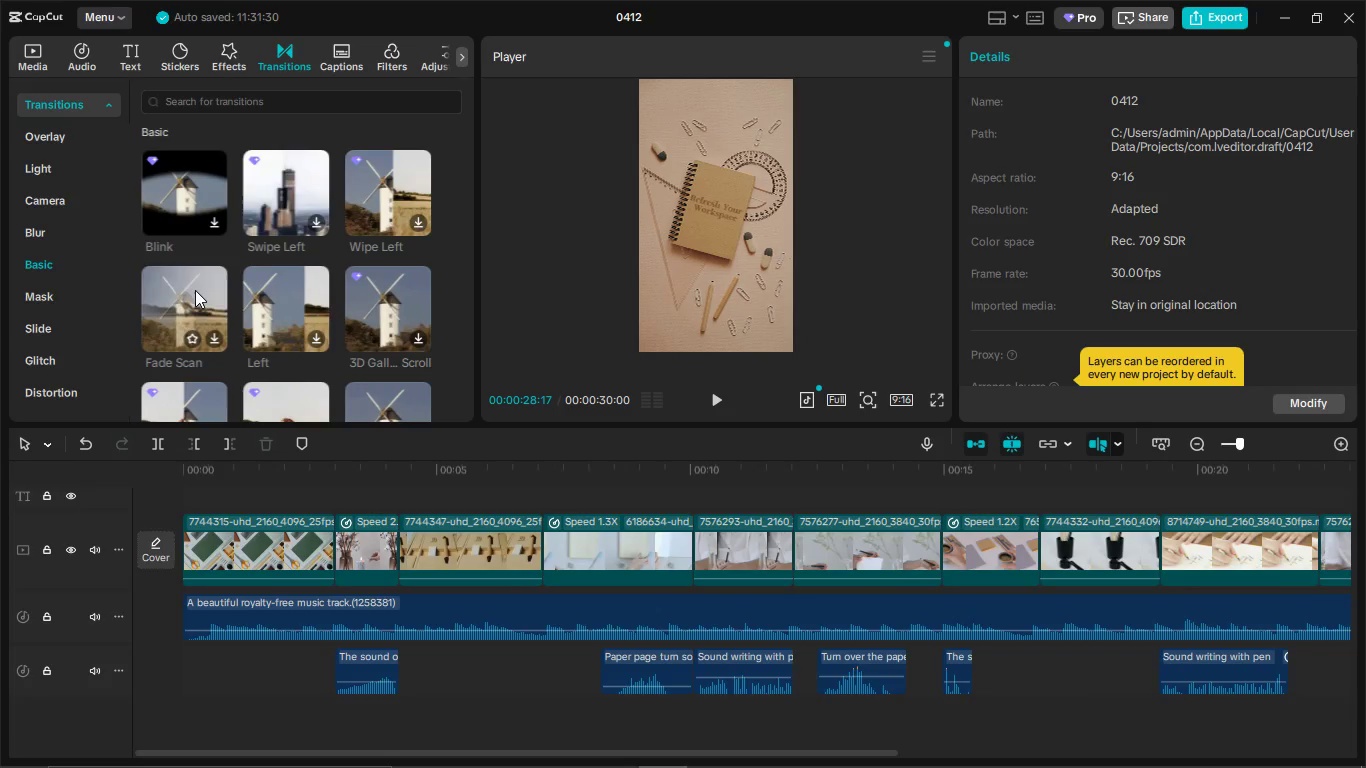 
left_click_drag(start_coordinate=[195, 290], to_coordinate=[1125, 566])
 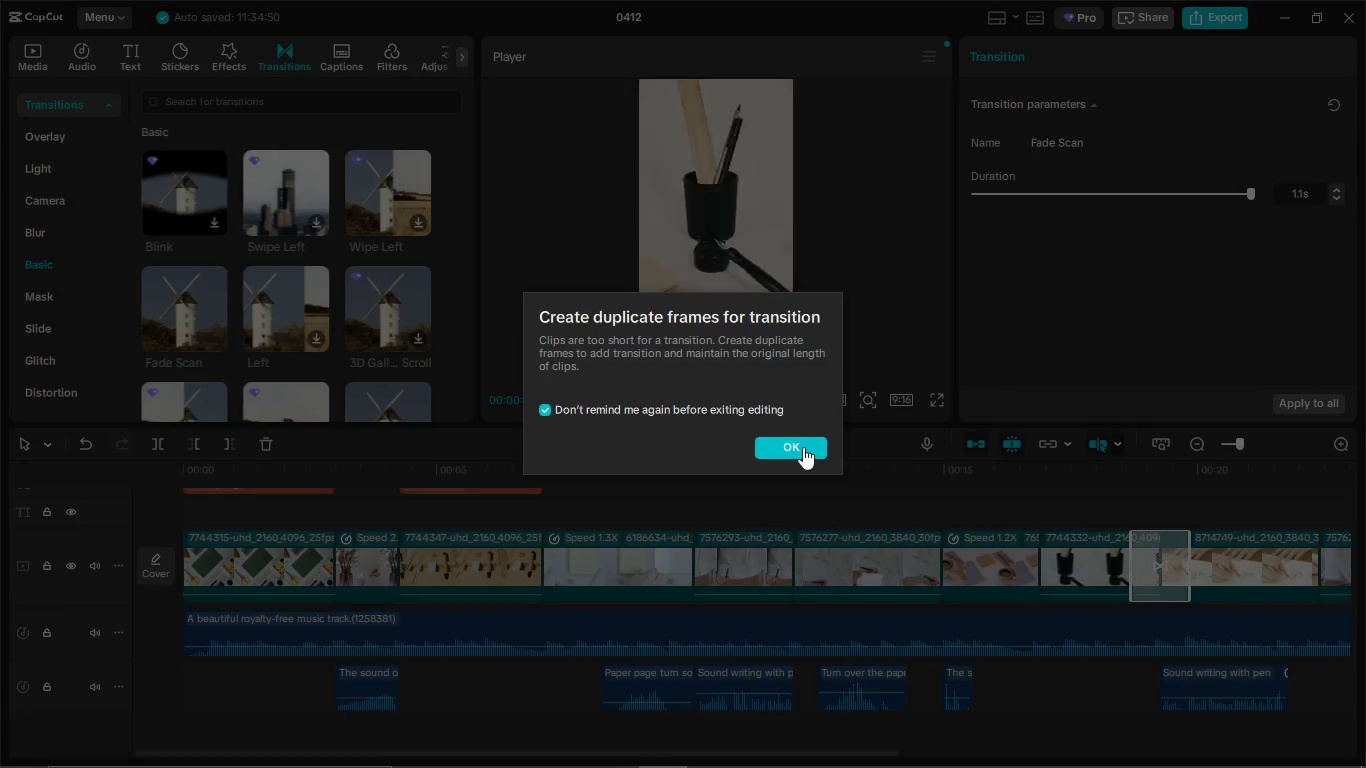 
left_click([806, 444])
 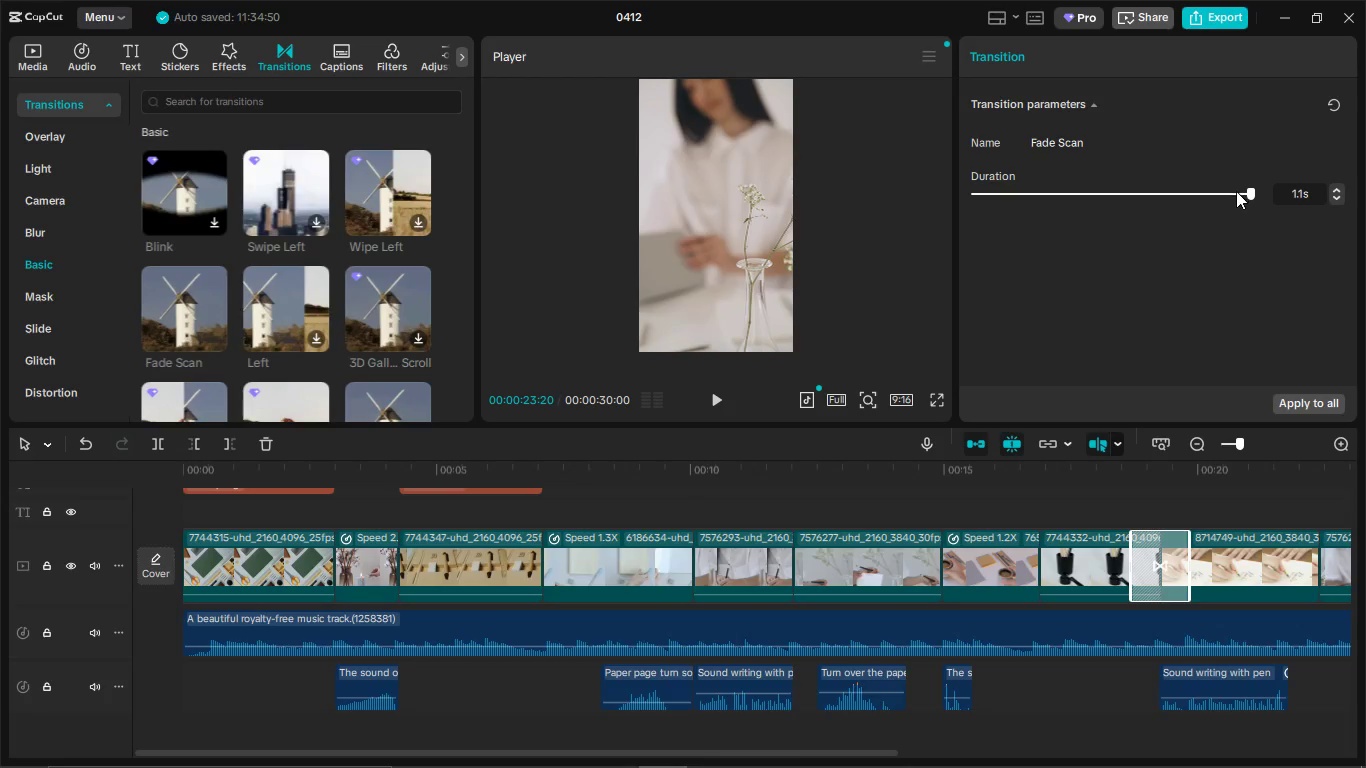 
left_click_drag(start_coordinate=[1236, 192], to_coordinate=[1209, 198])
 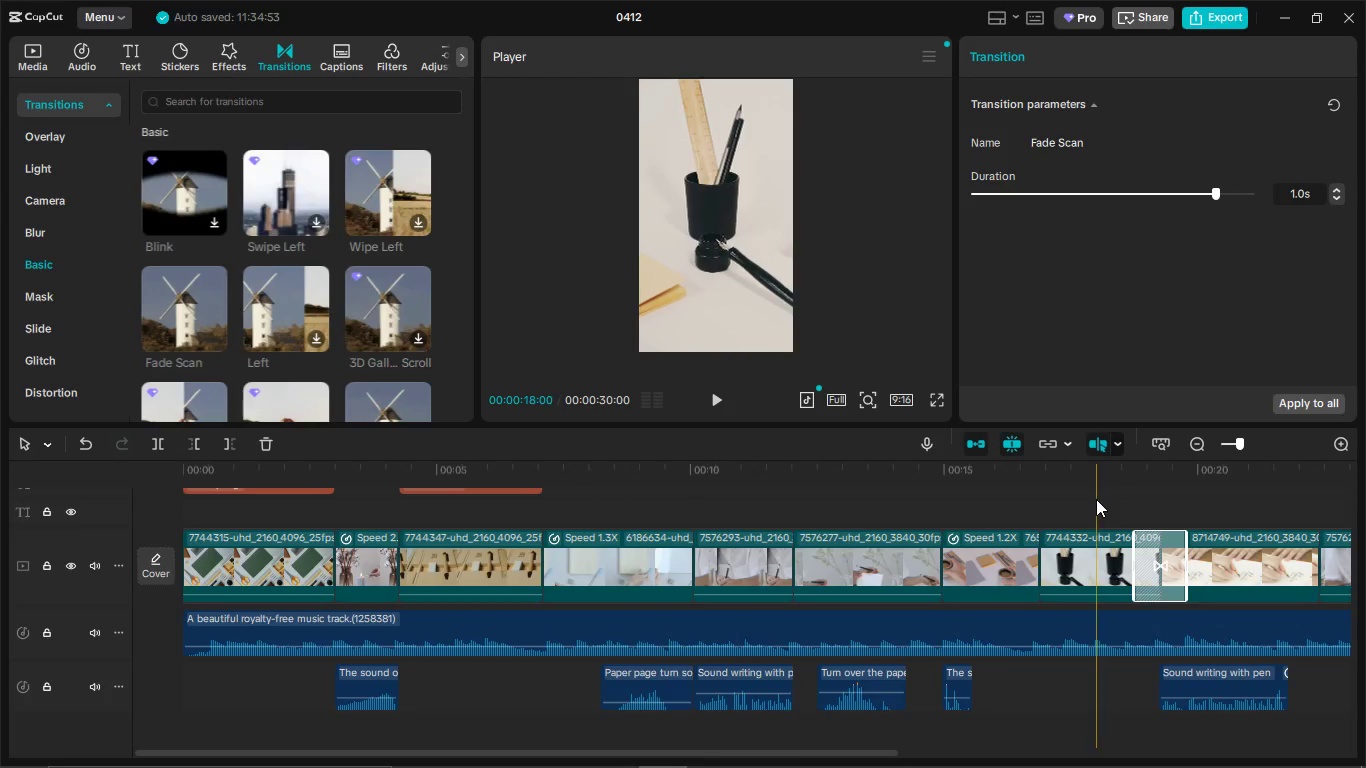 
left_click([1096, 499])
 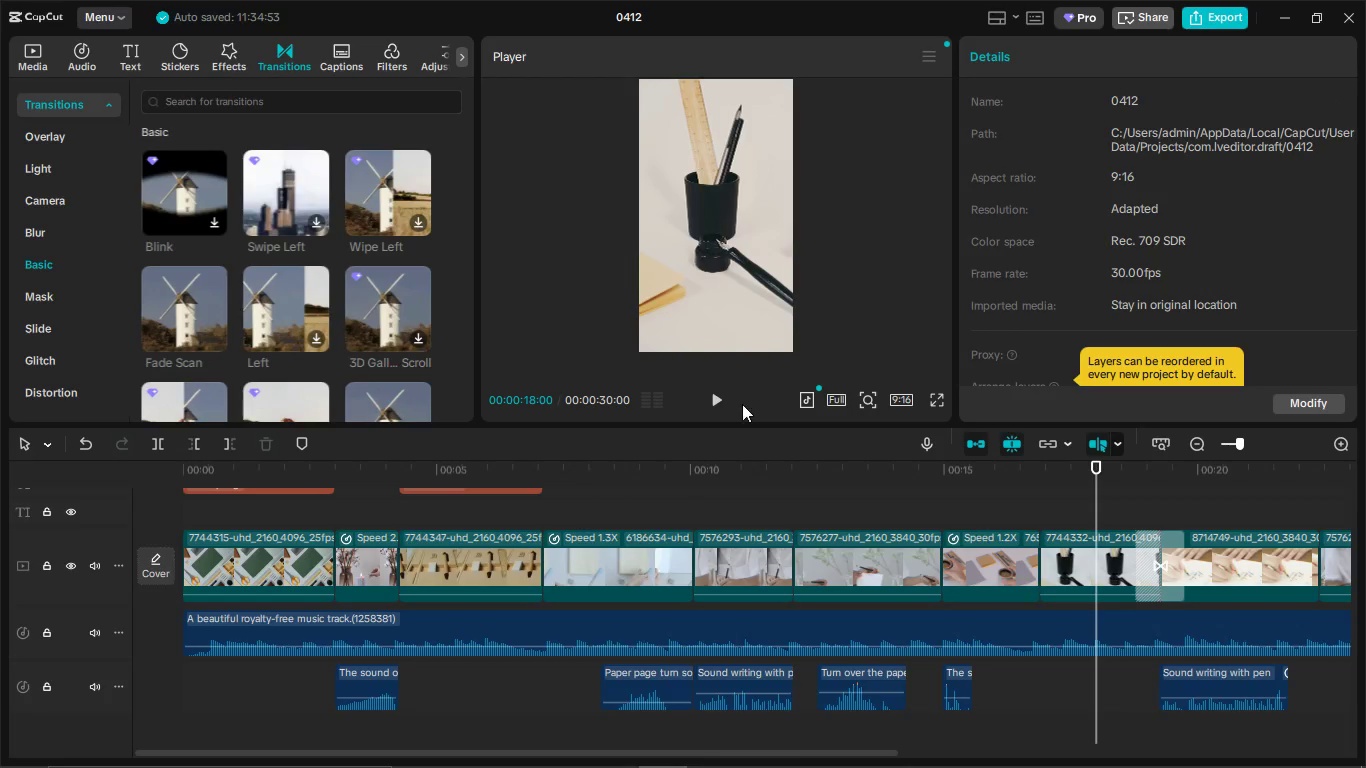 
left_click([708, 396])
 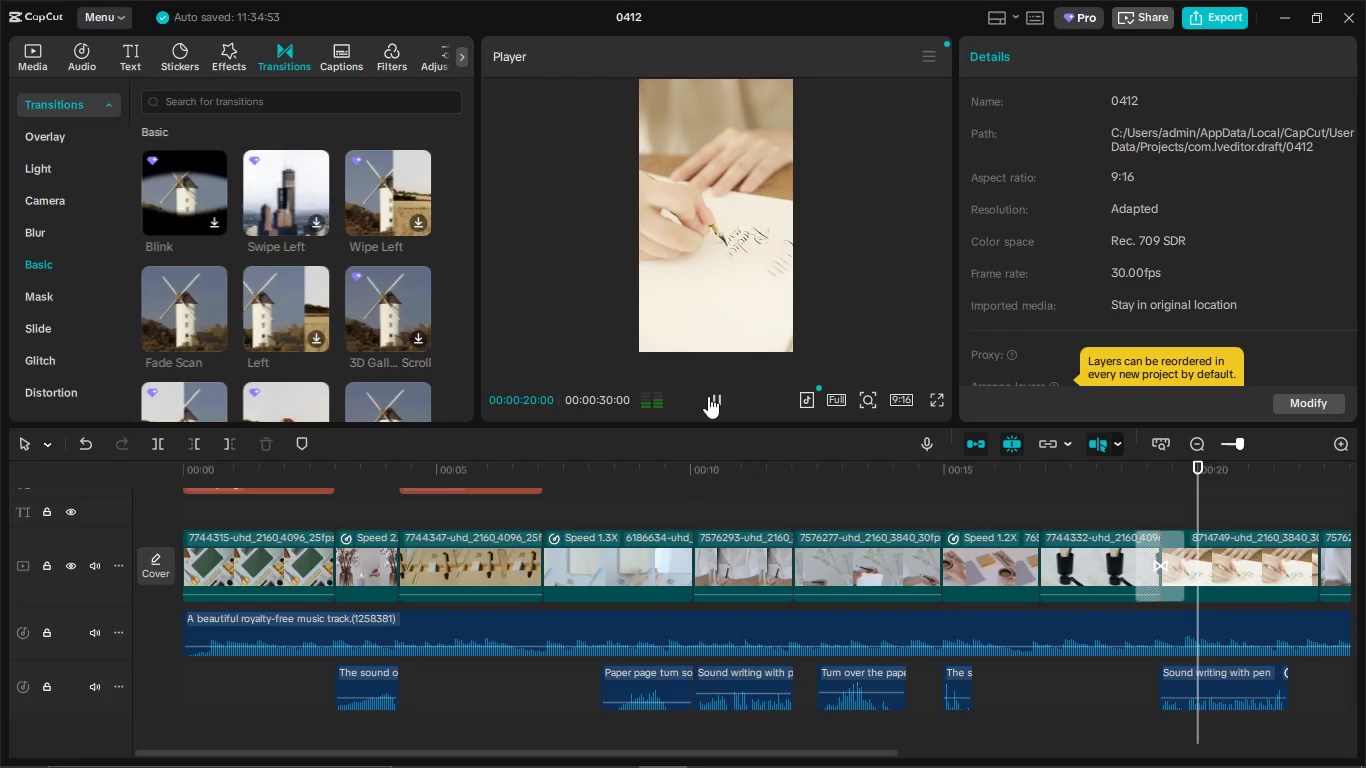 
left_click([715, 399])
 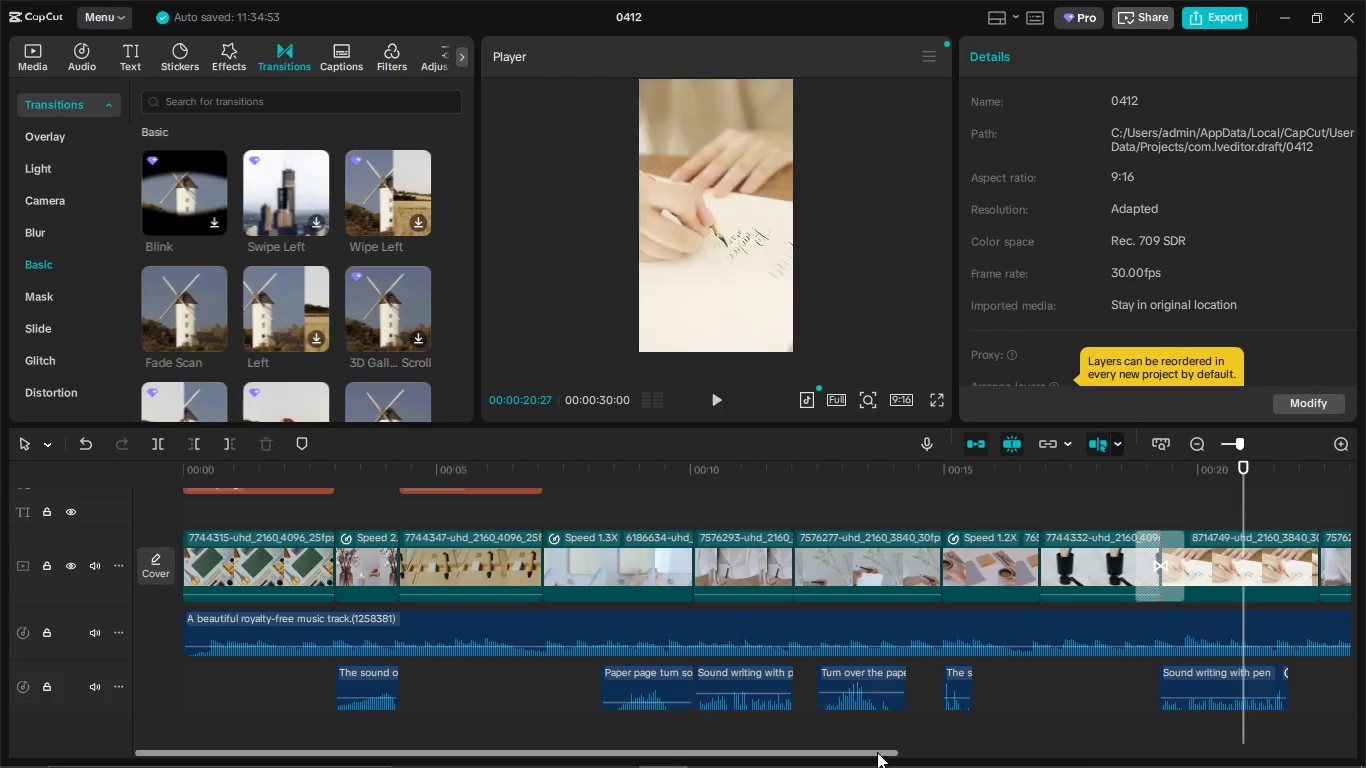 
left_click_drag(start_coordinate=[877, 751], to_coordinate=[942, 734])
 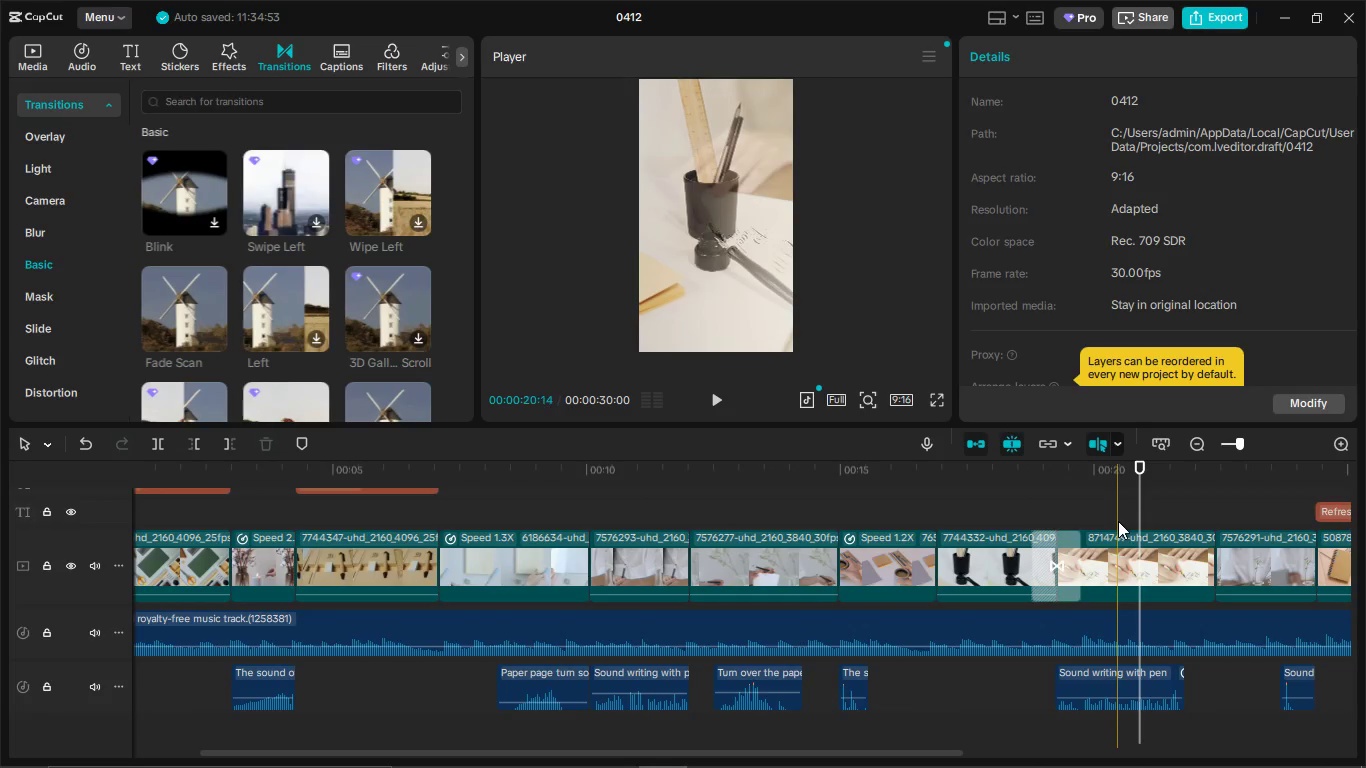 
scroll: coordinate [366, 366], scroll_direction: down, amount: 3.0
 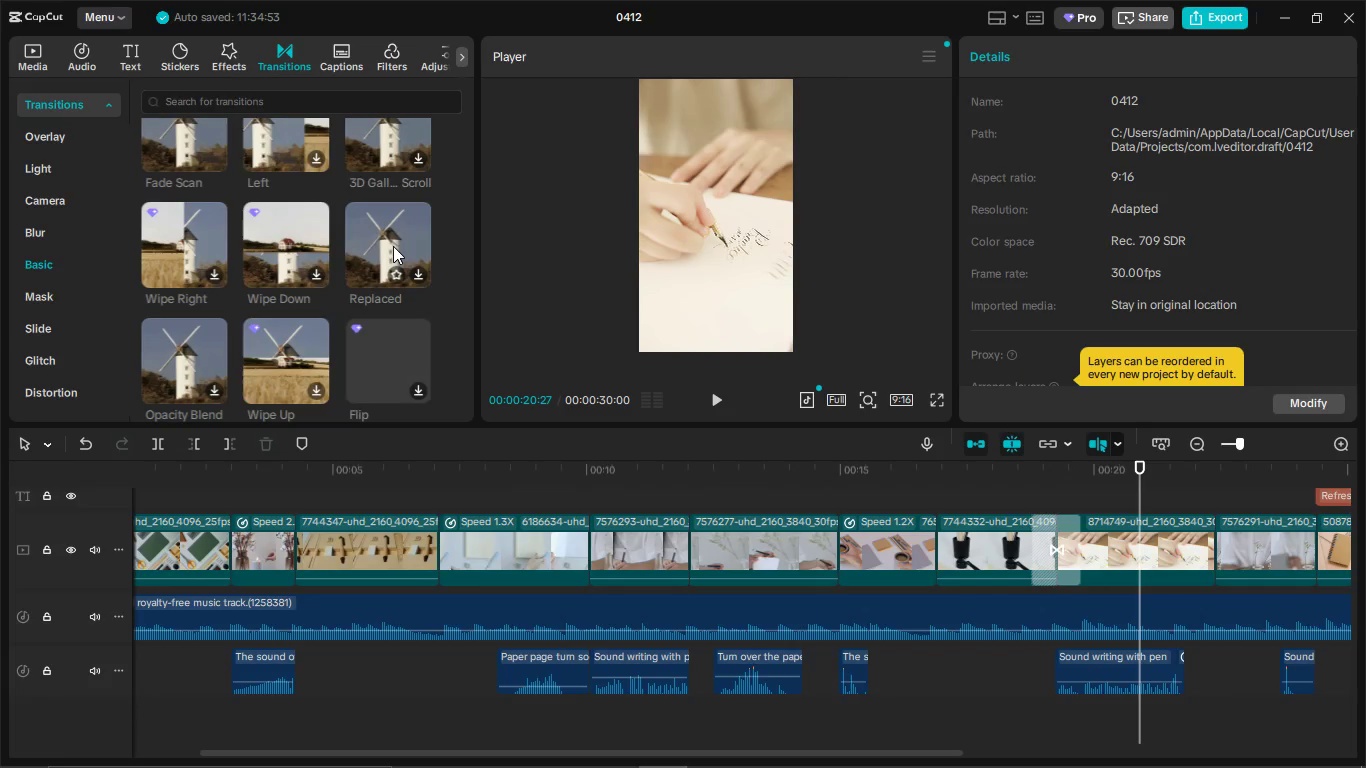 
left_click([393, 246])
 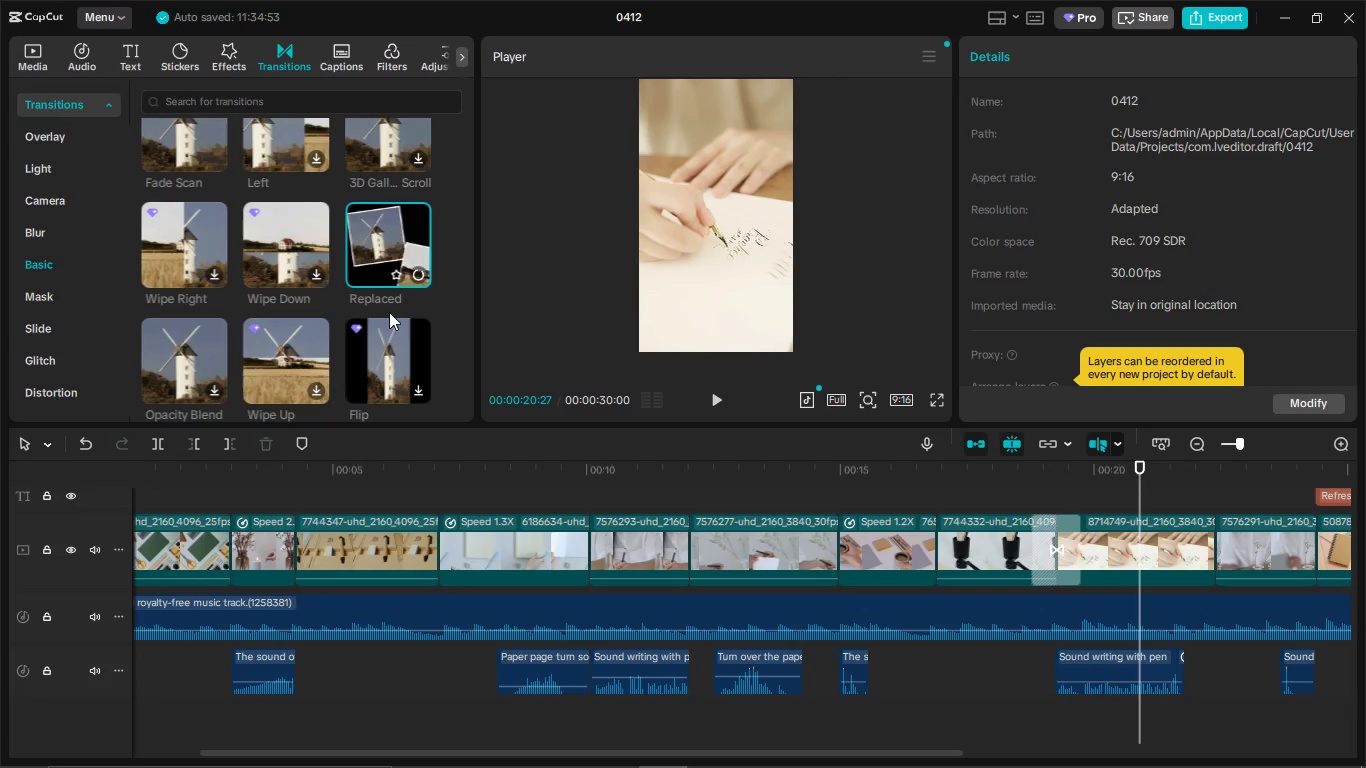 
left_click([380, 368])
 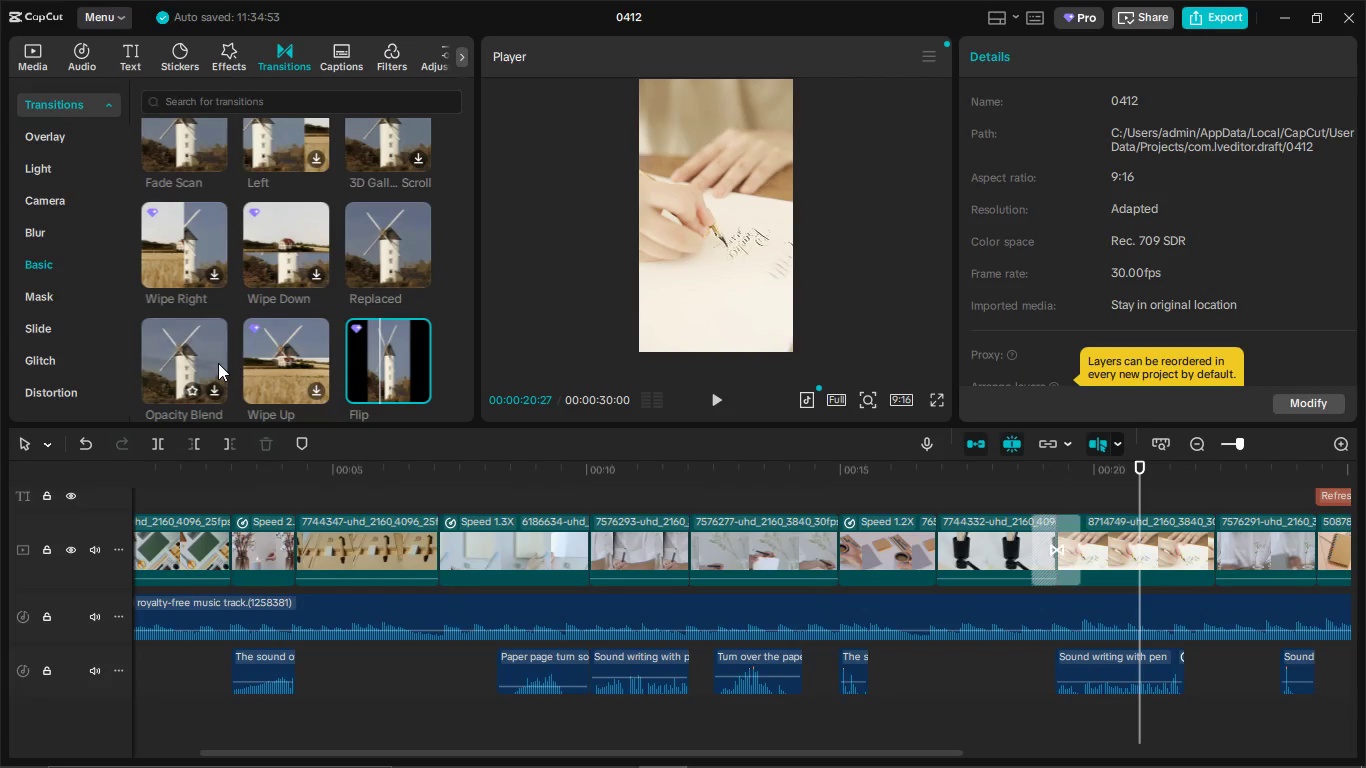 
wait(7.59)
 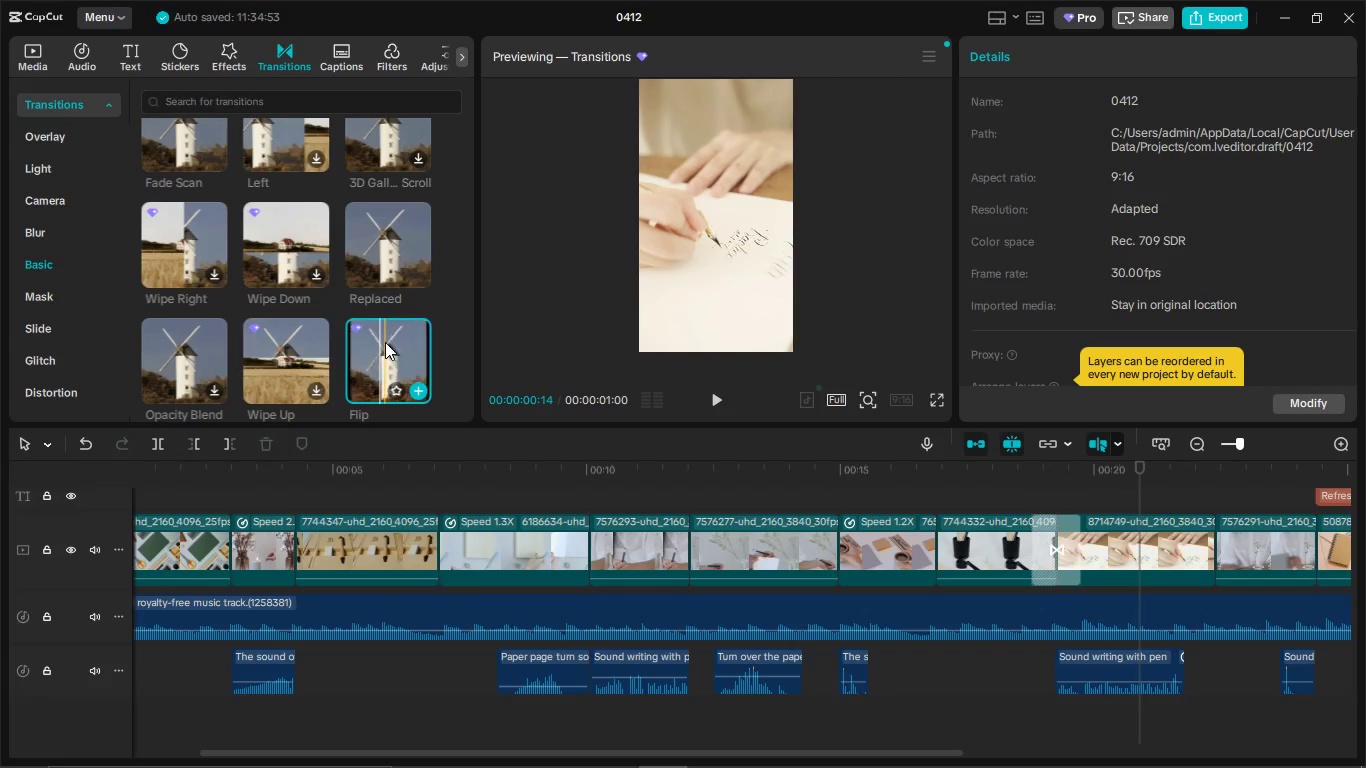 
scroll: coordinate [457, 404], scroll_direction: down, amount: 4.0
 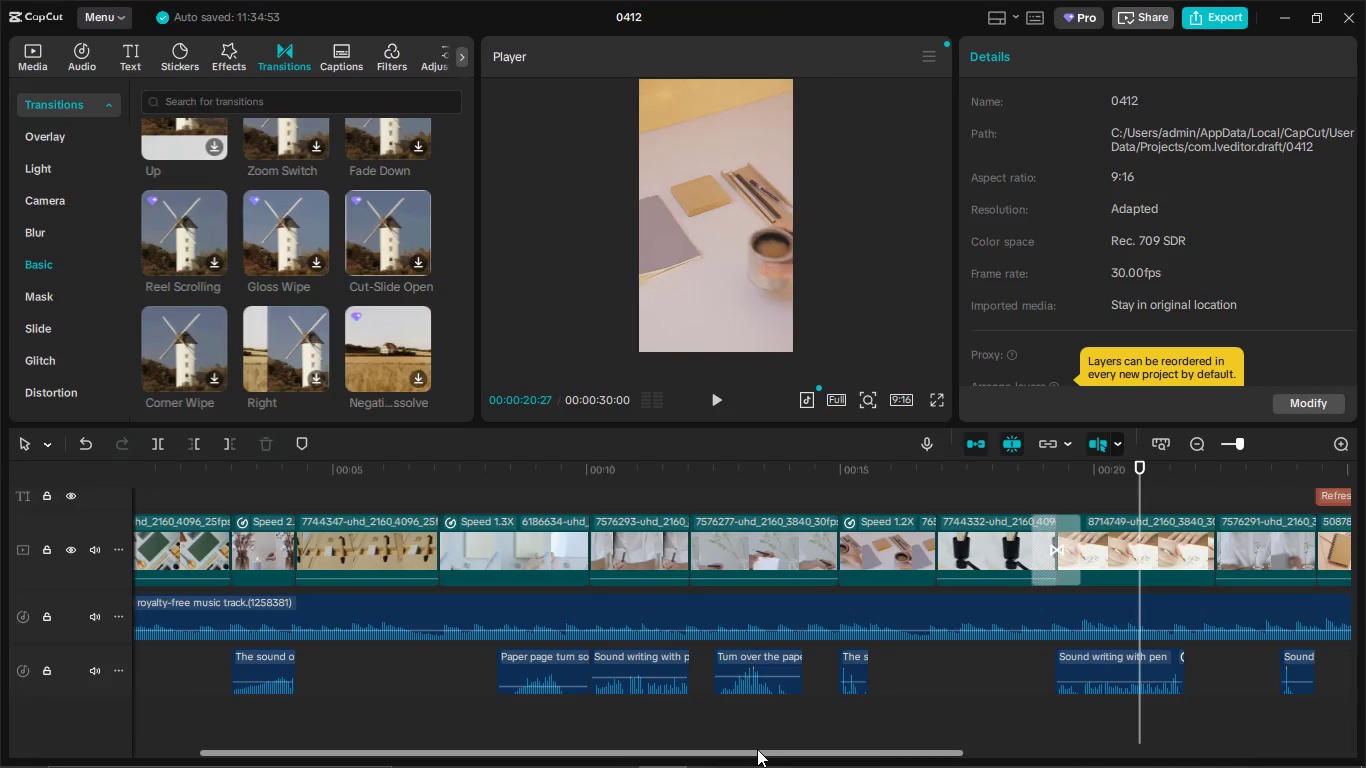 
left_click_drag(start_coordinate=[757, 749], to_coordinate=[390, 754])
 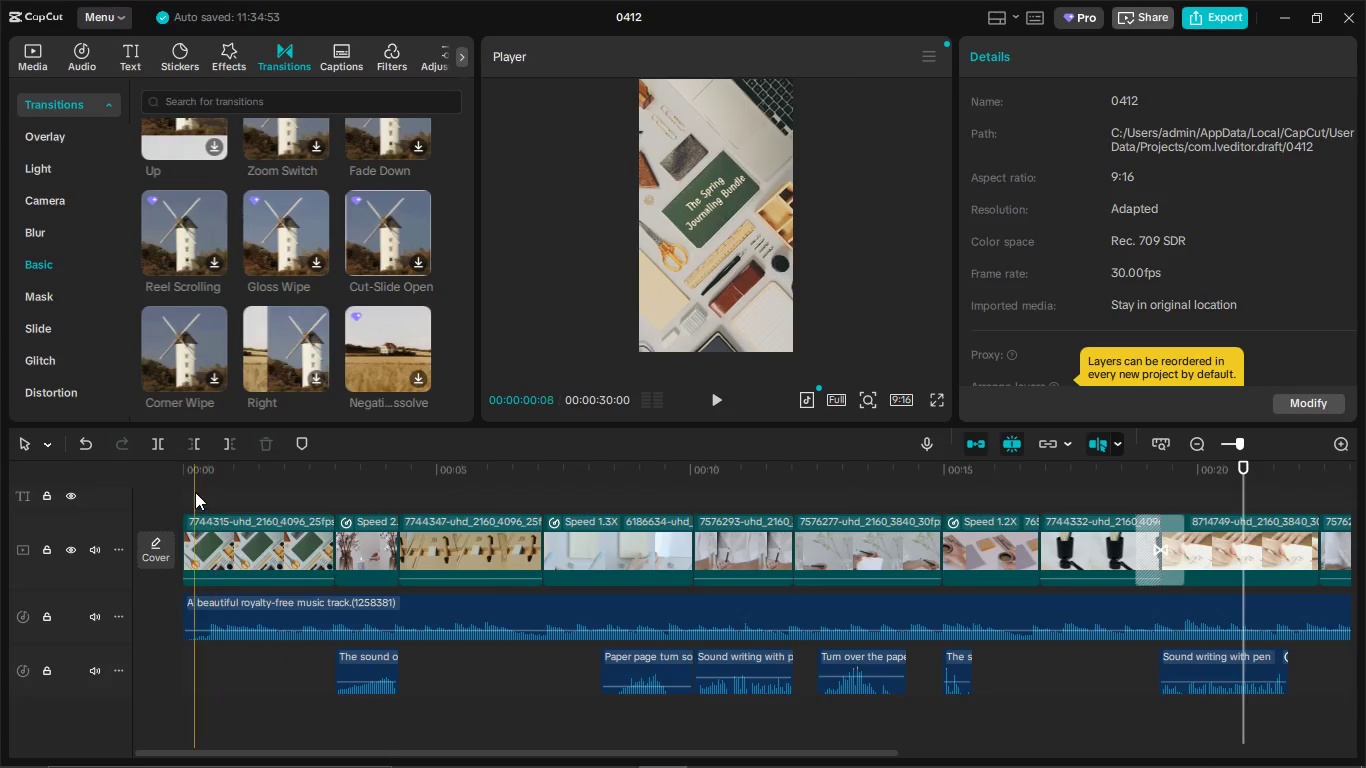 
left_click([195, 492])
 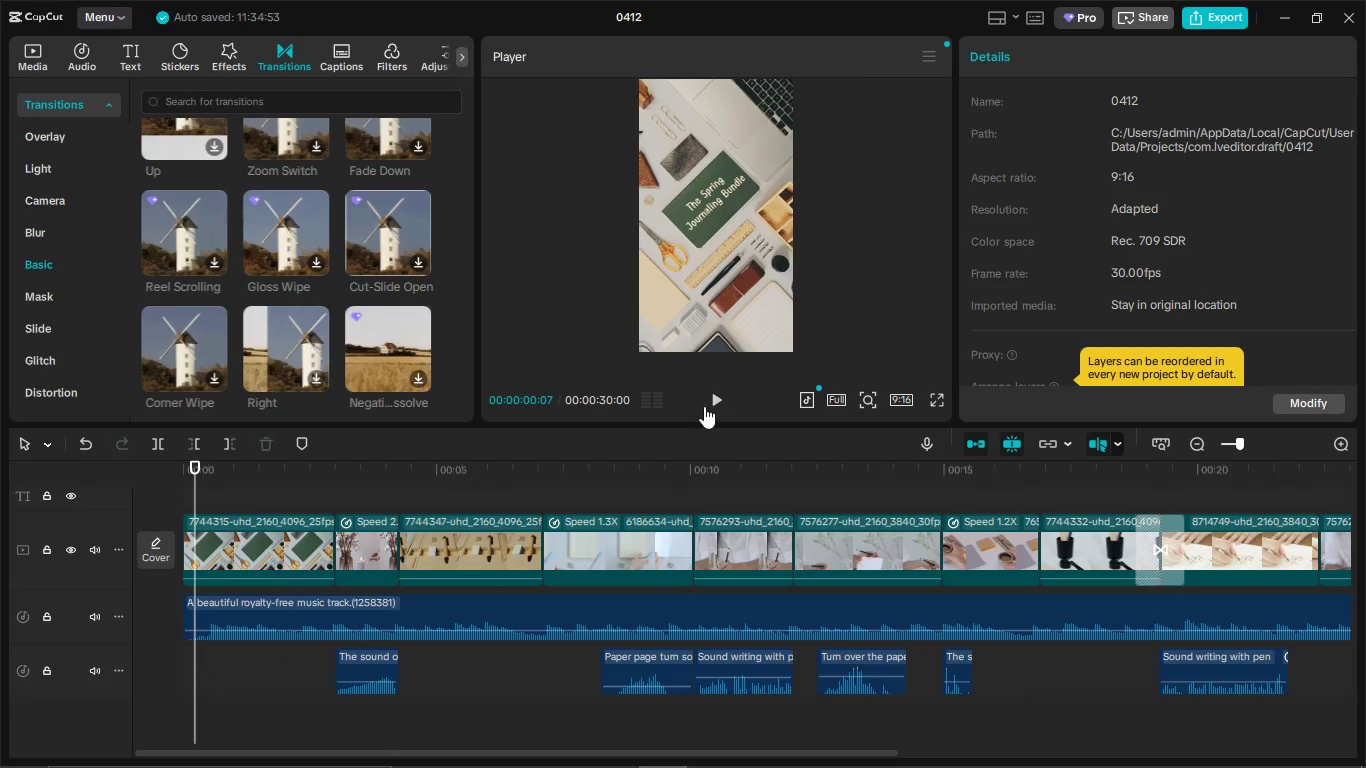 
left_click([715, 401])
 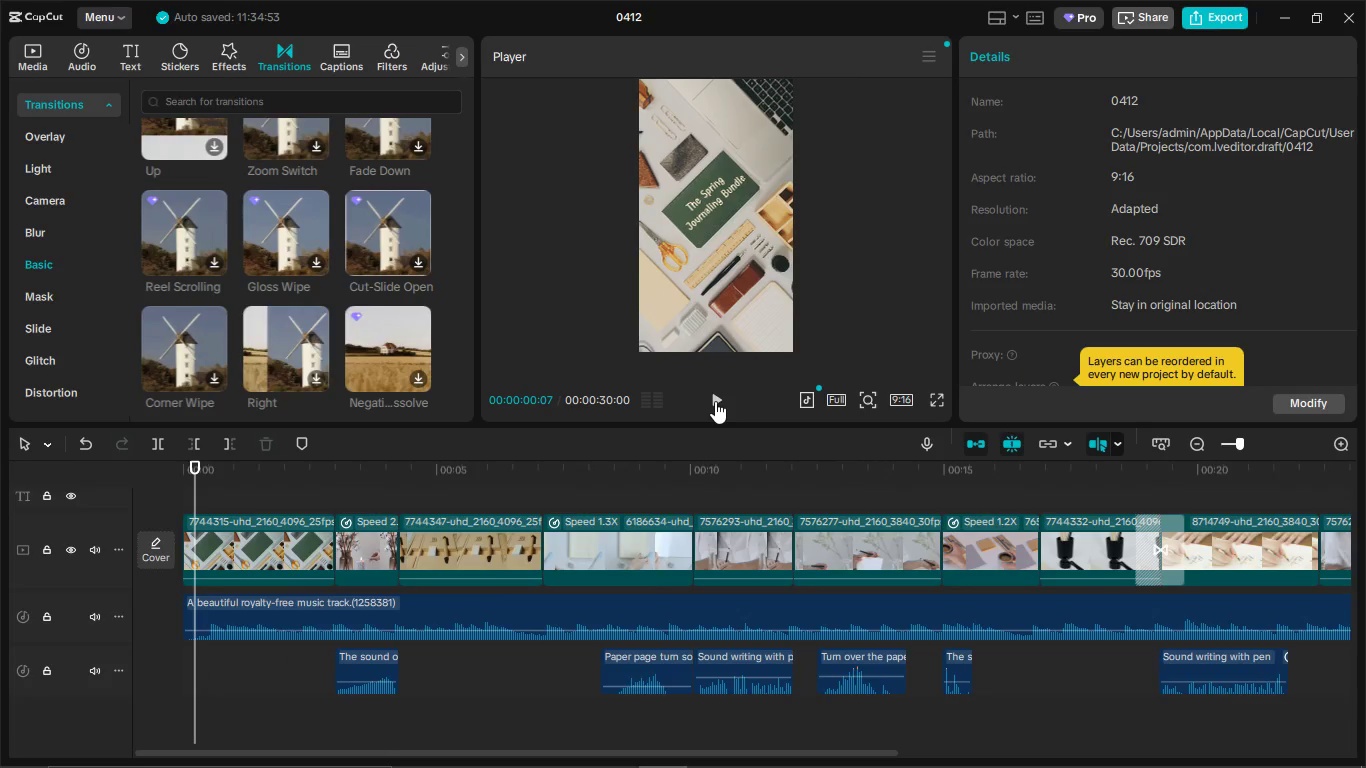 
scroll: coordinate [715, 401], scroll_direction: none, amount: 0.0
 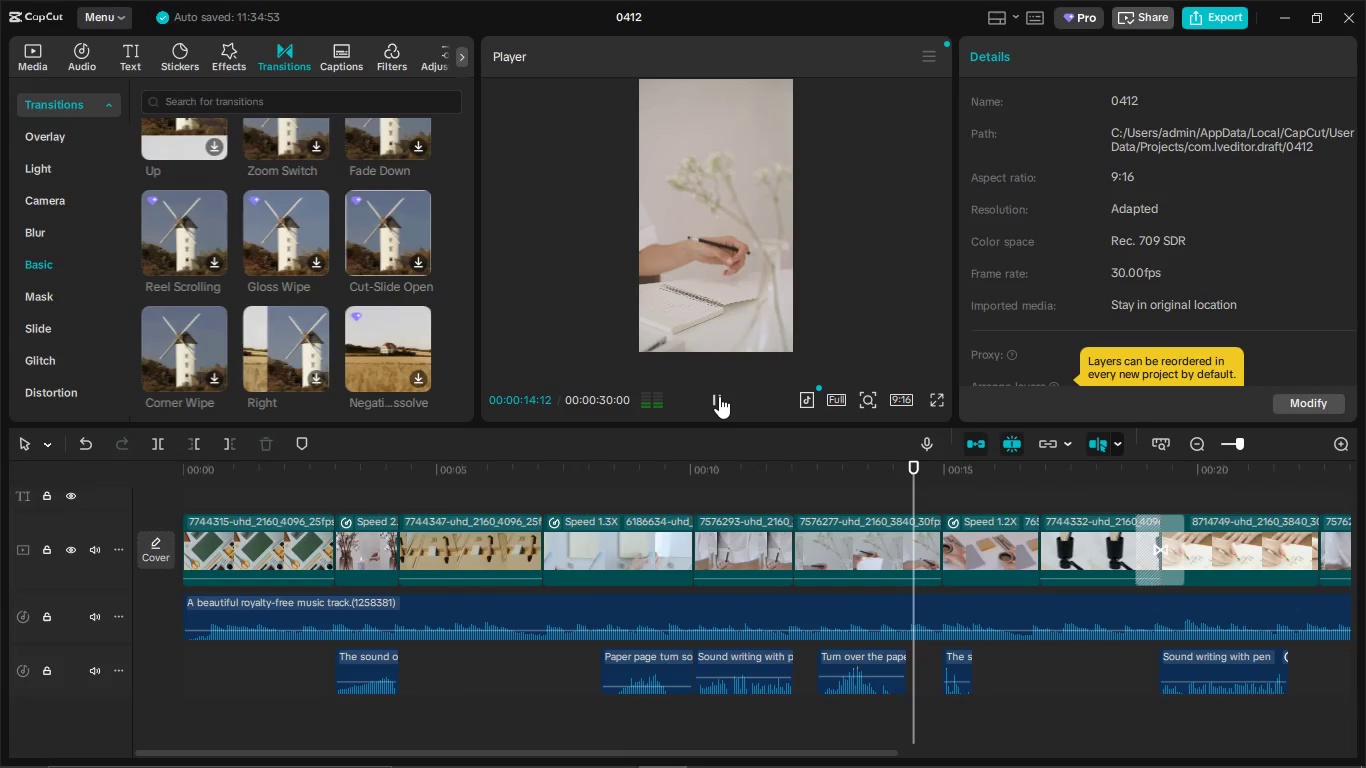 
wait(18.79)
 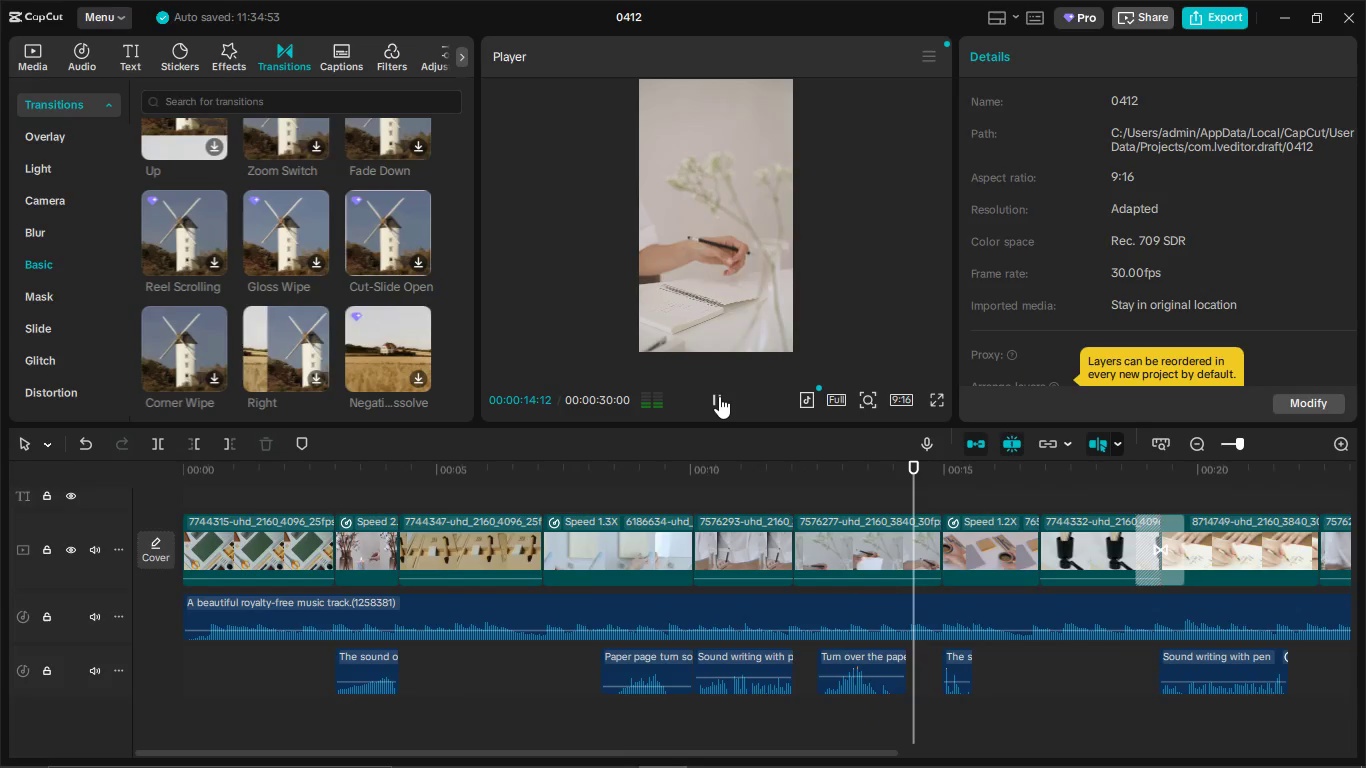 
left_click_drag(start_coordinate=[712, 746], to_coordinate=[712, 737])
 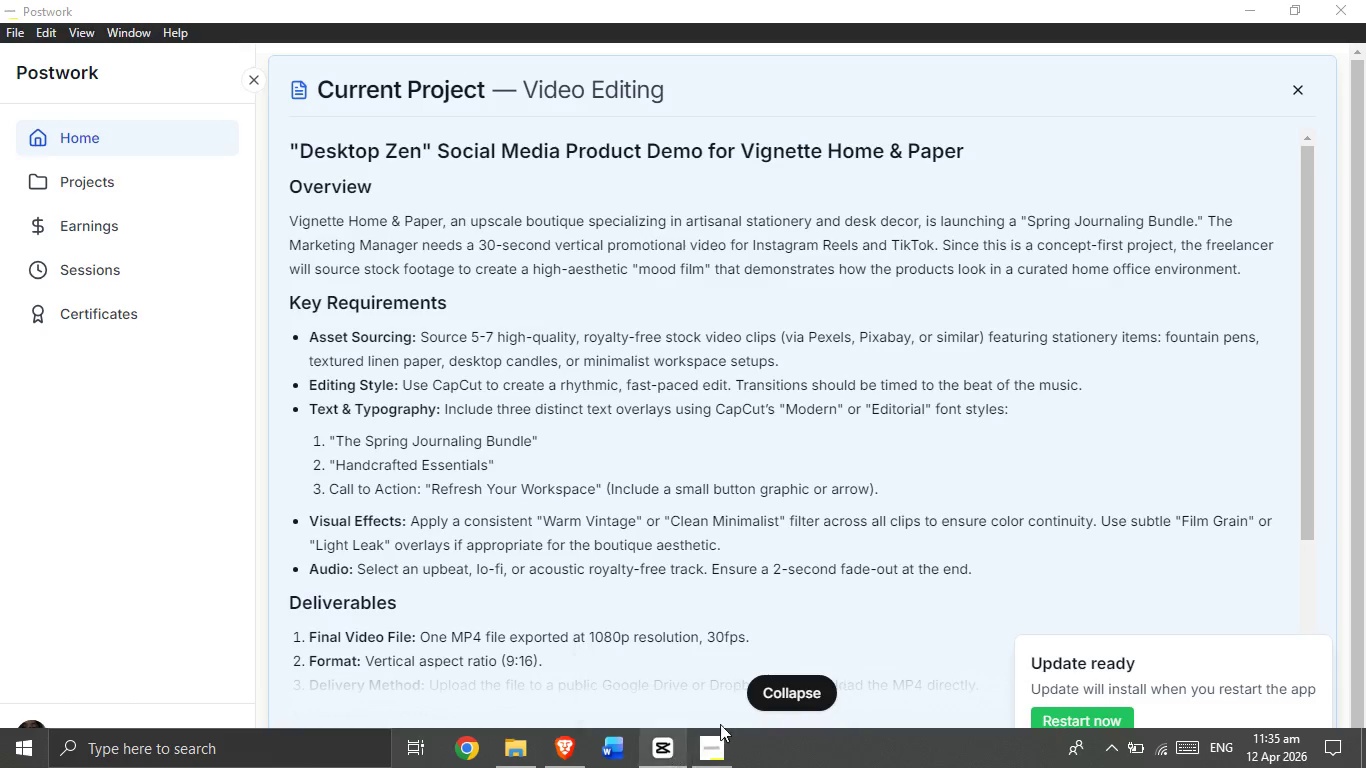 
left_click([803, 694])